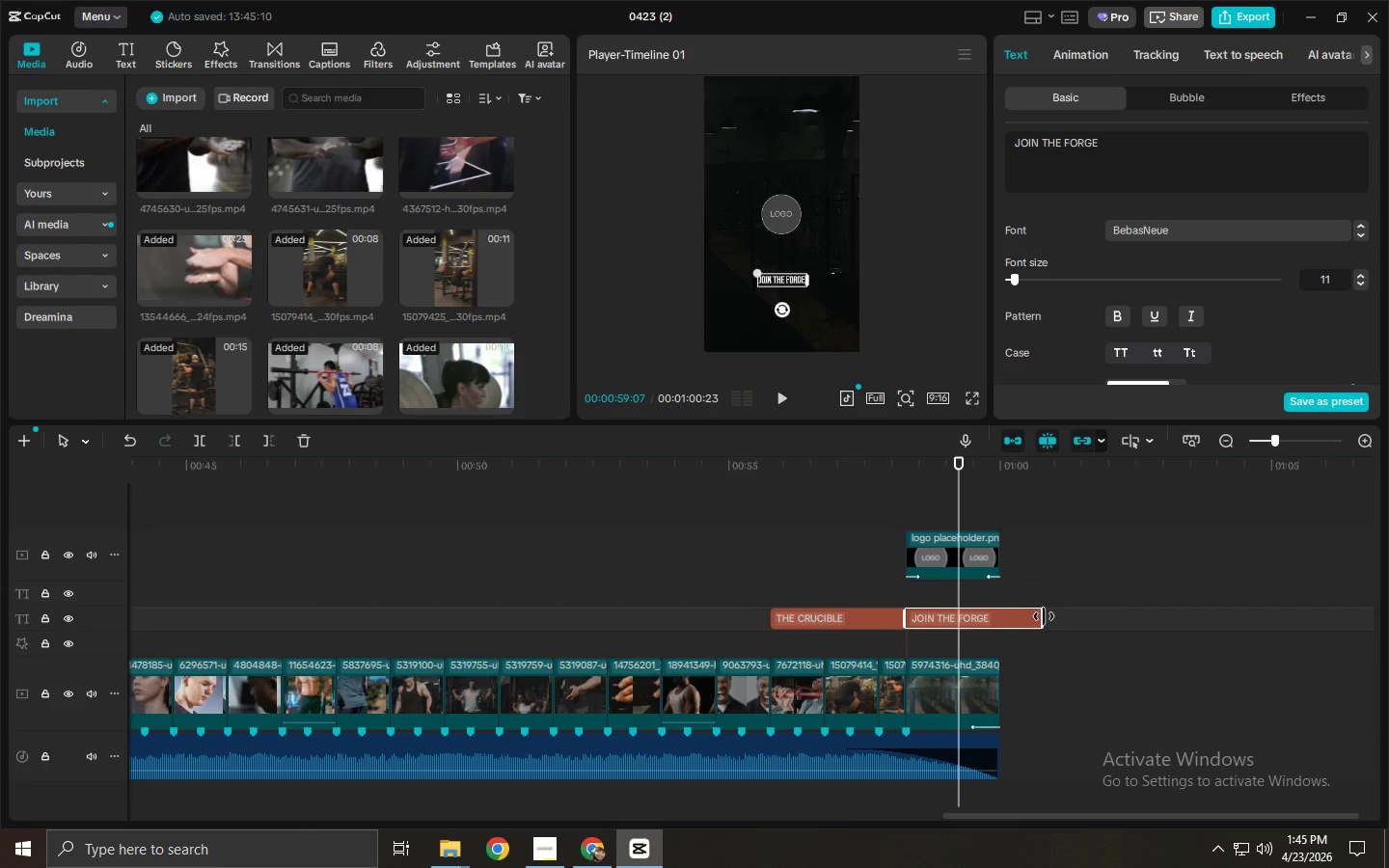 
left_click_drag(start_coordinate=[1044, 616], to_coordinate=[994, 618])
 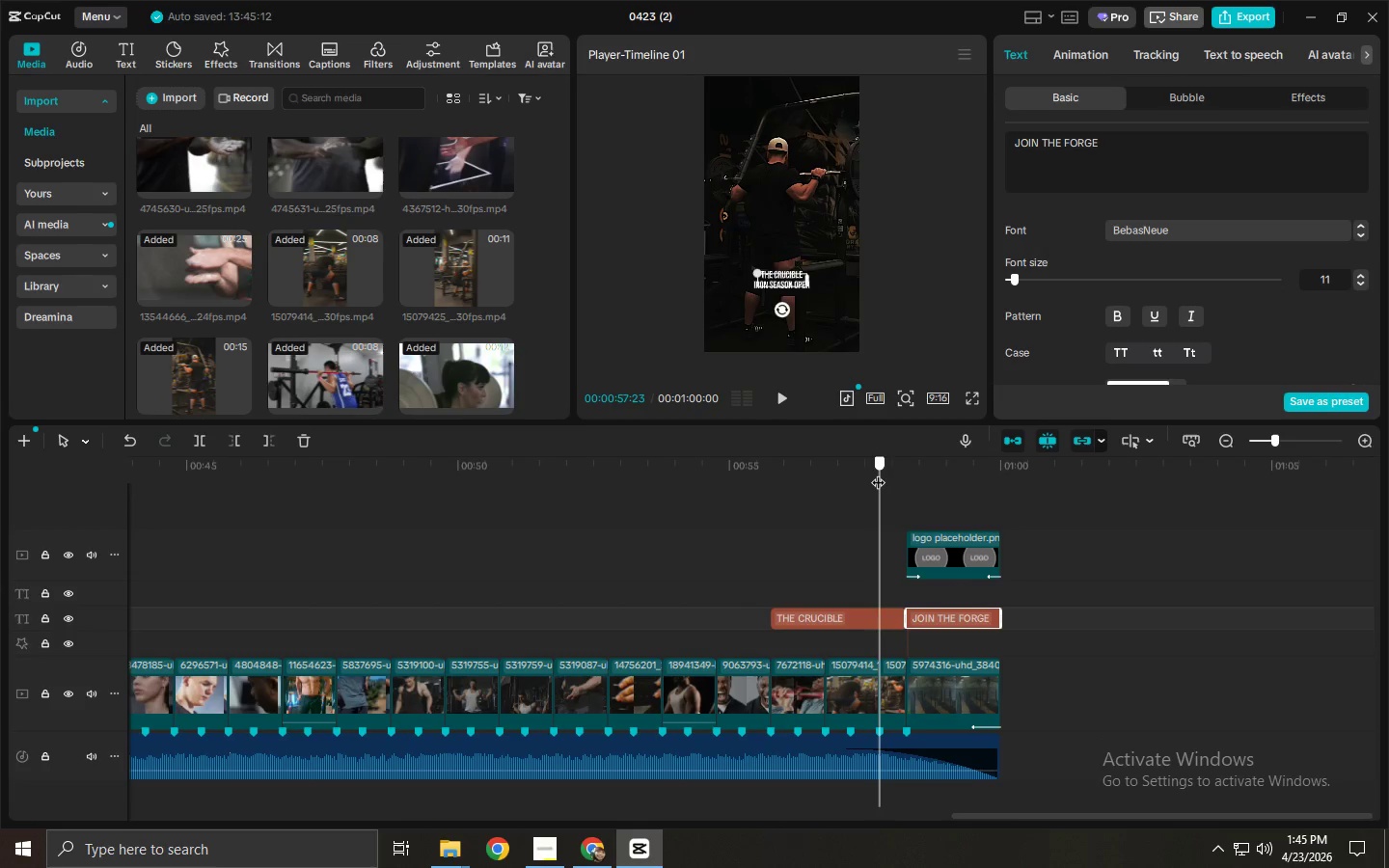 
key(Space)
 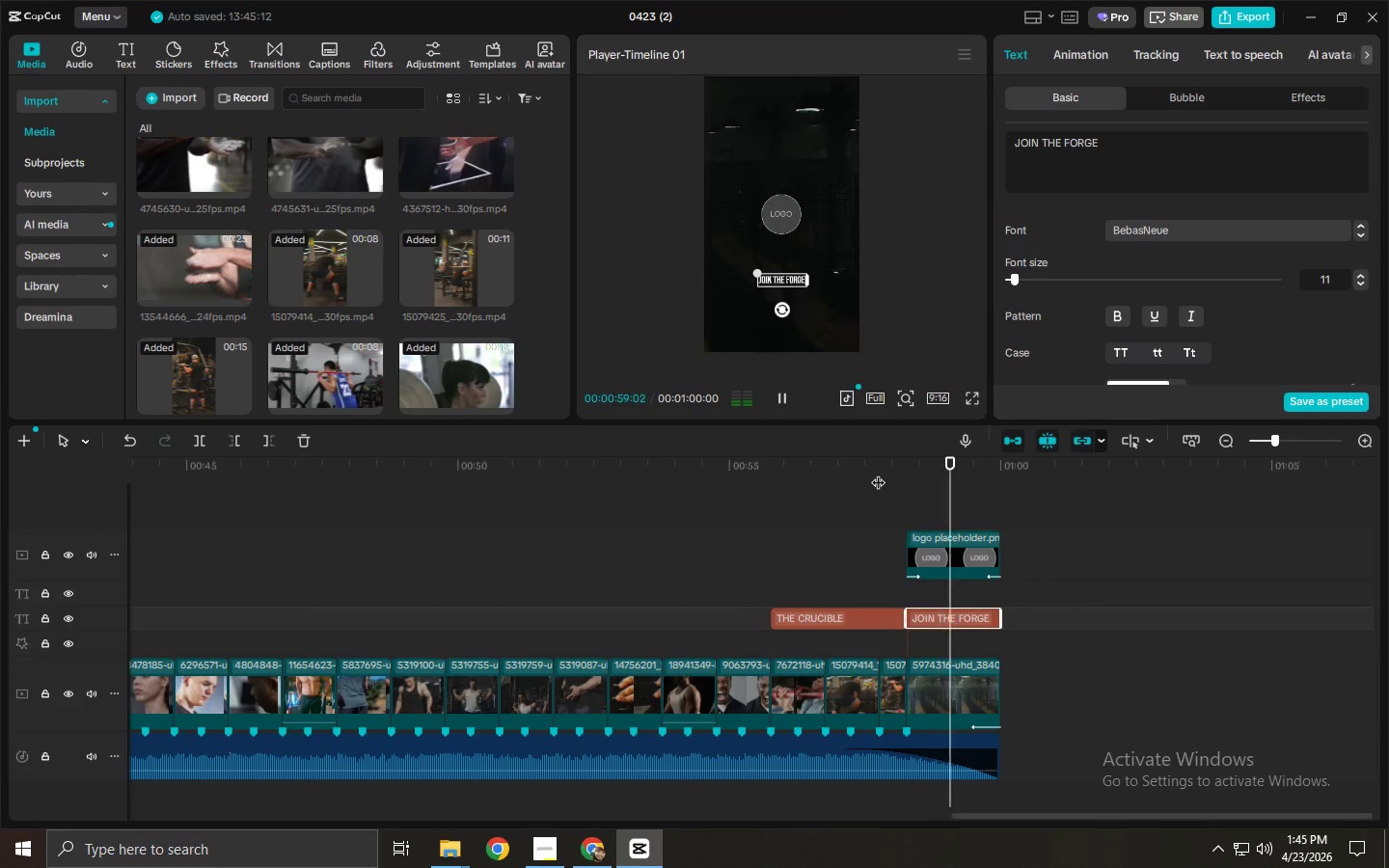 
key(Space)
 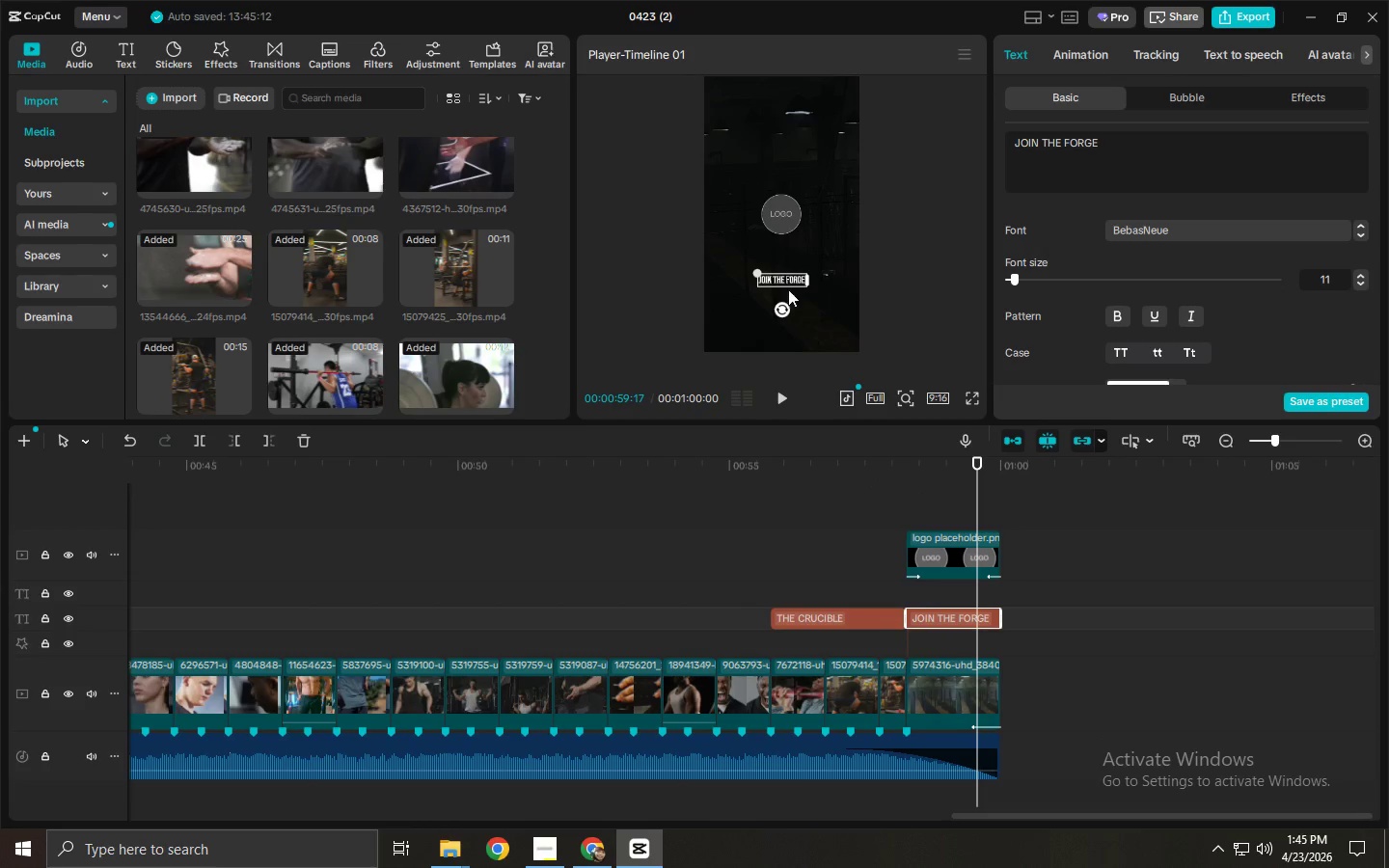 
left_click_drag(start_coordinate=[784, 276], to_coordinate=[784, 253])
 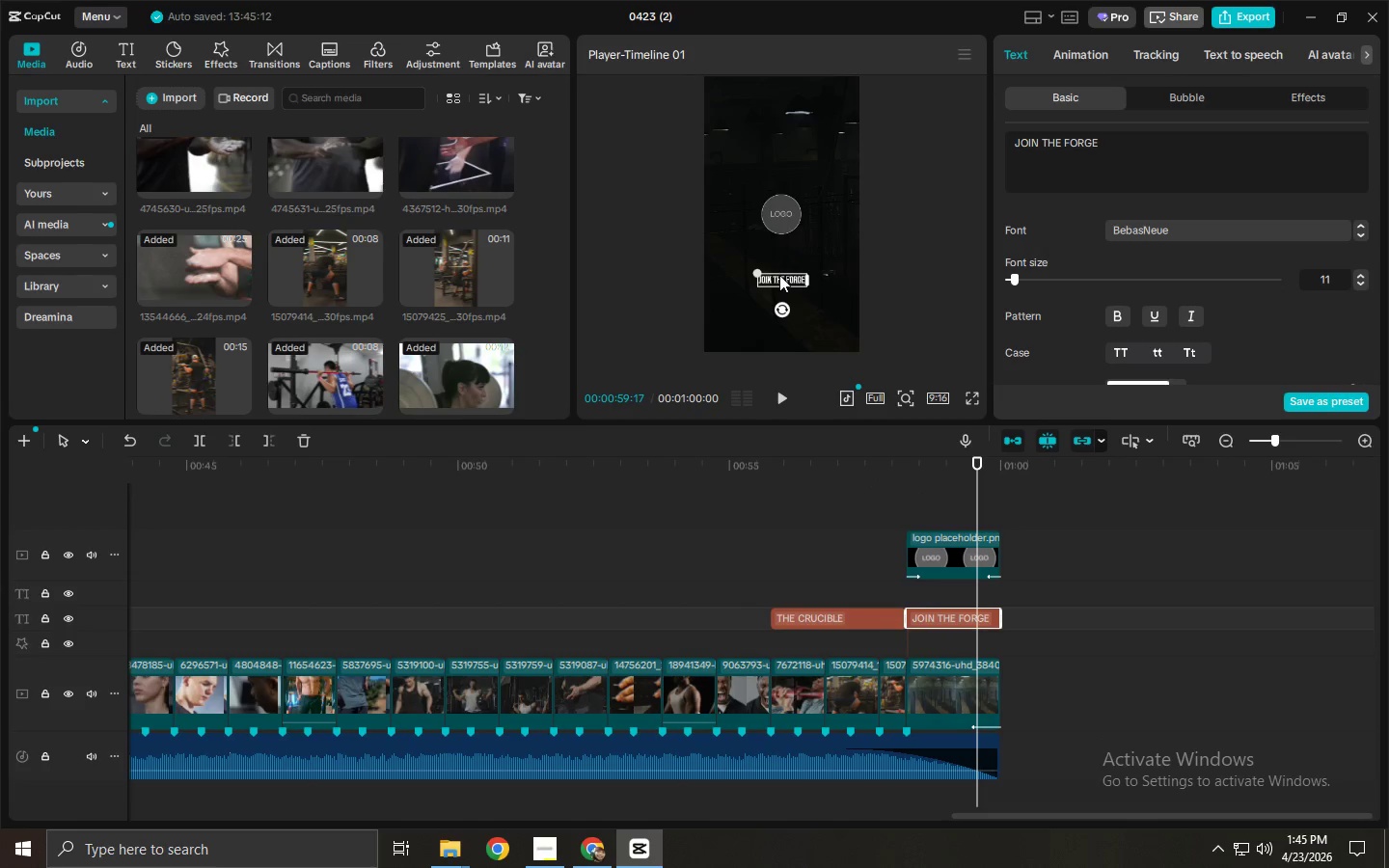 
left_click_drag(start_coordinate=[779, 275], to_coordinate=[779, 248])
 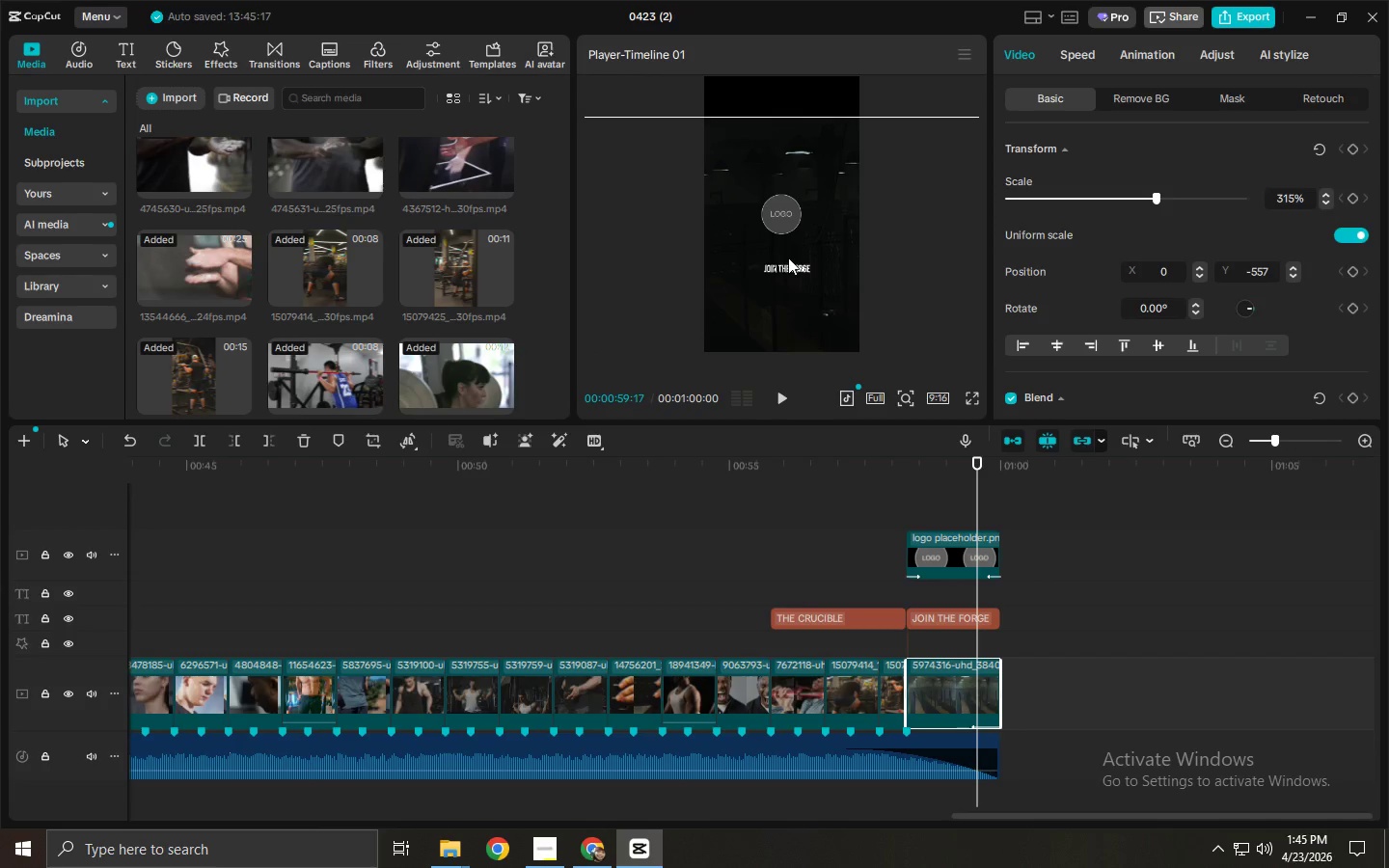 
key(Control+ControlLeft)
 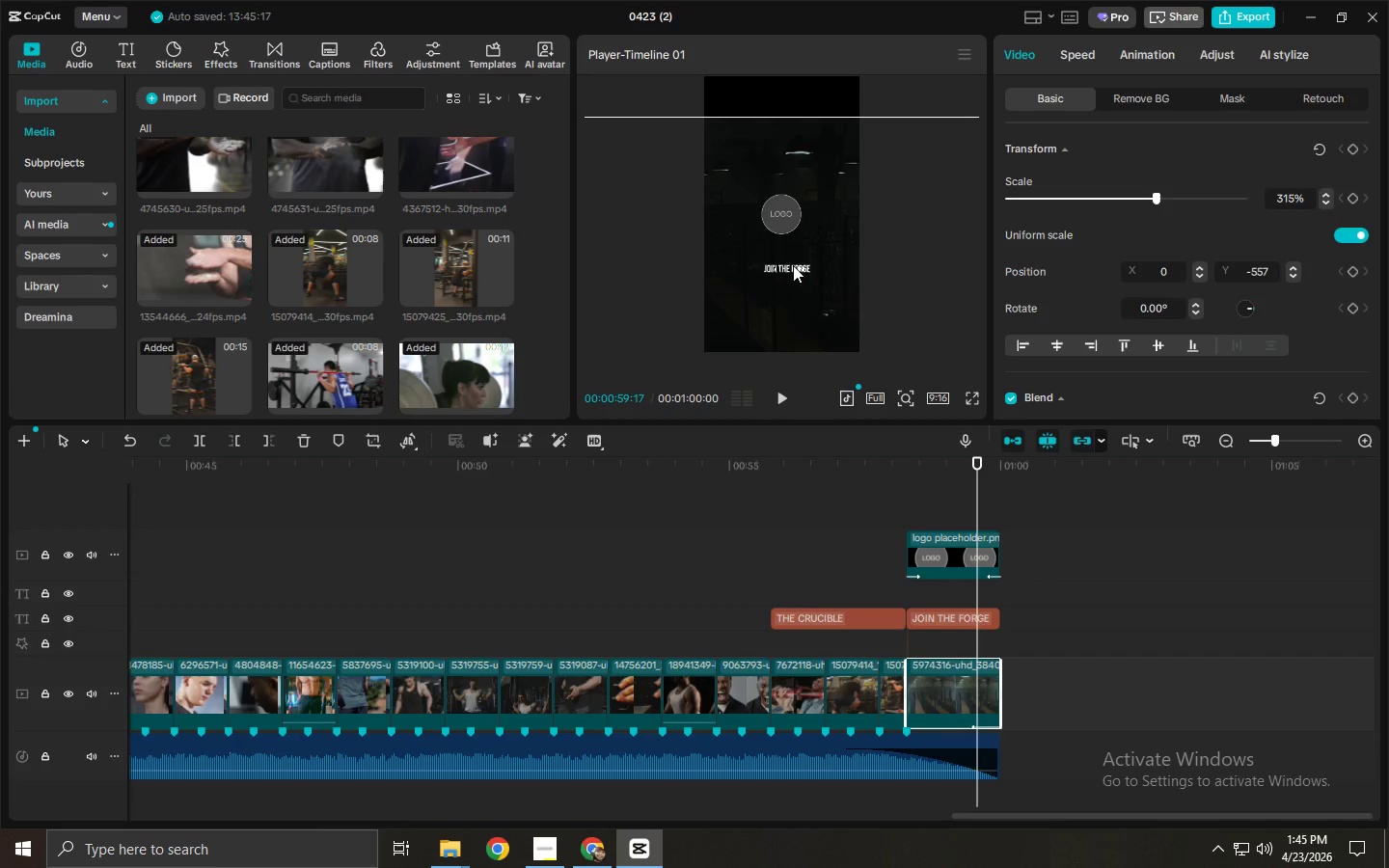 
key(Control+Z)
 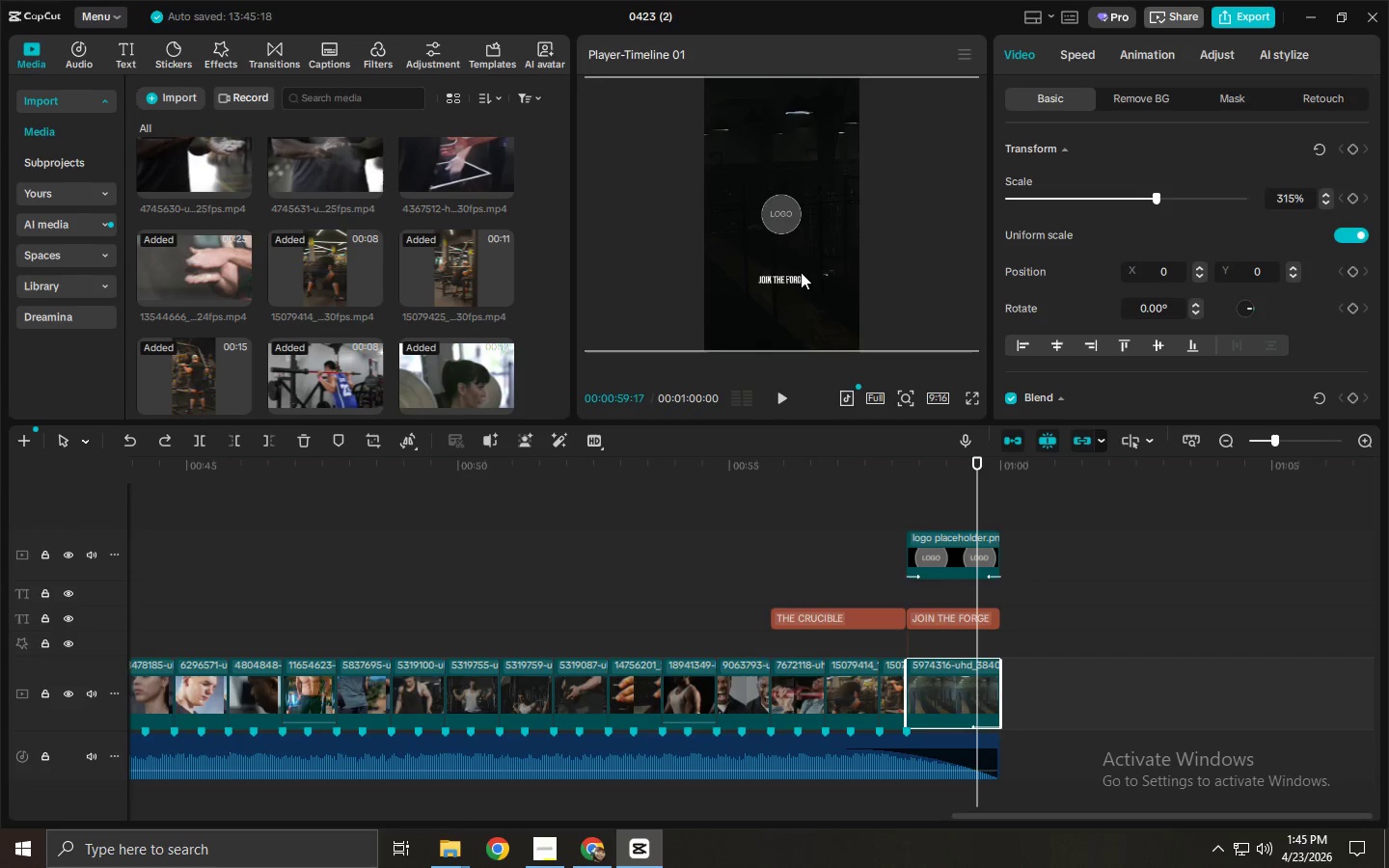 
left_click([800, 275])
 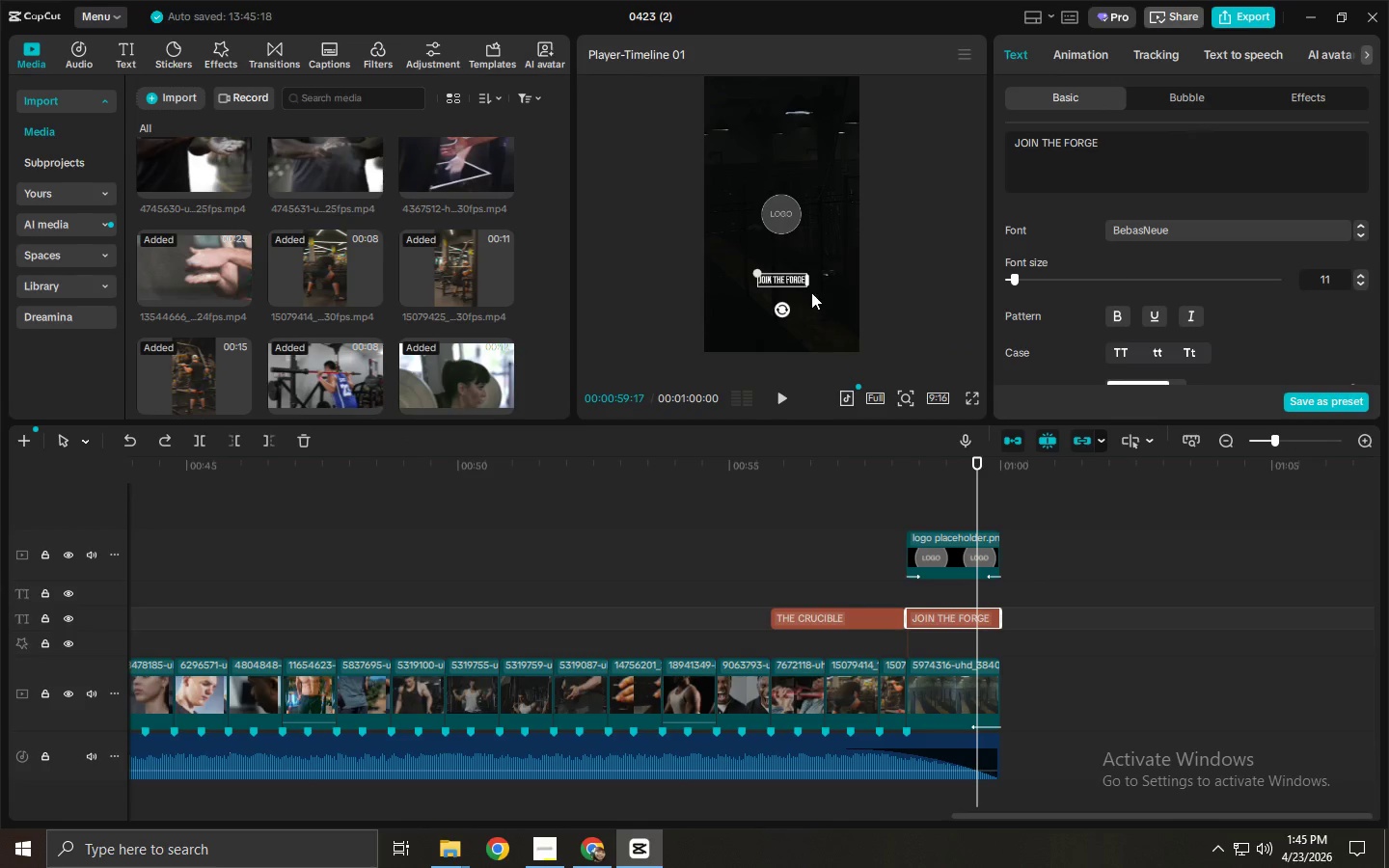 
left_click_drag(start_coordinate=[785, 272], to_coordinate=[777, 243])
 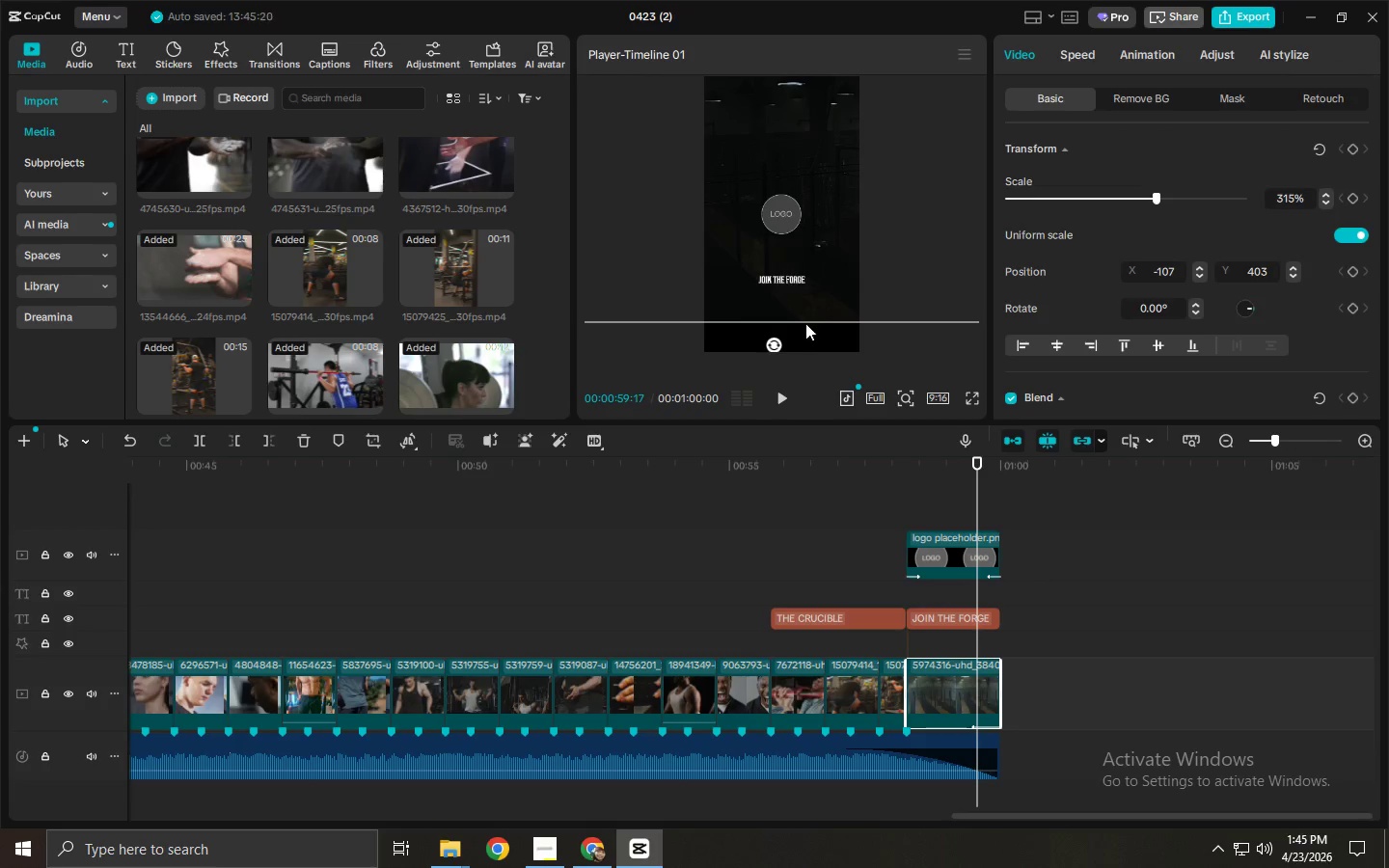 
key(Control+ControlLeft)
 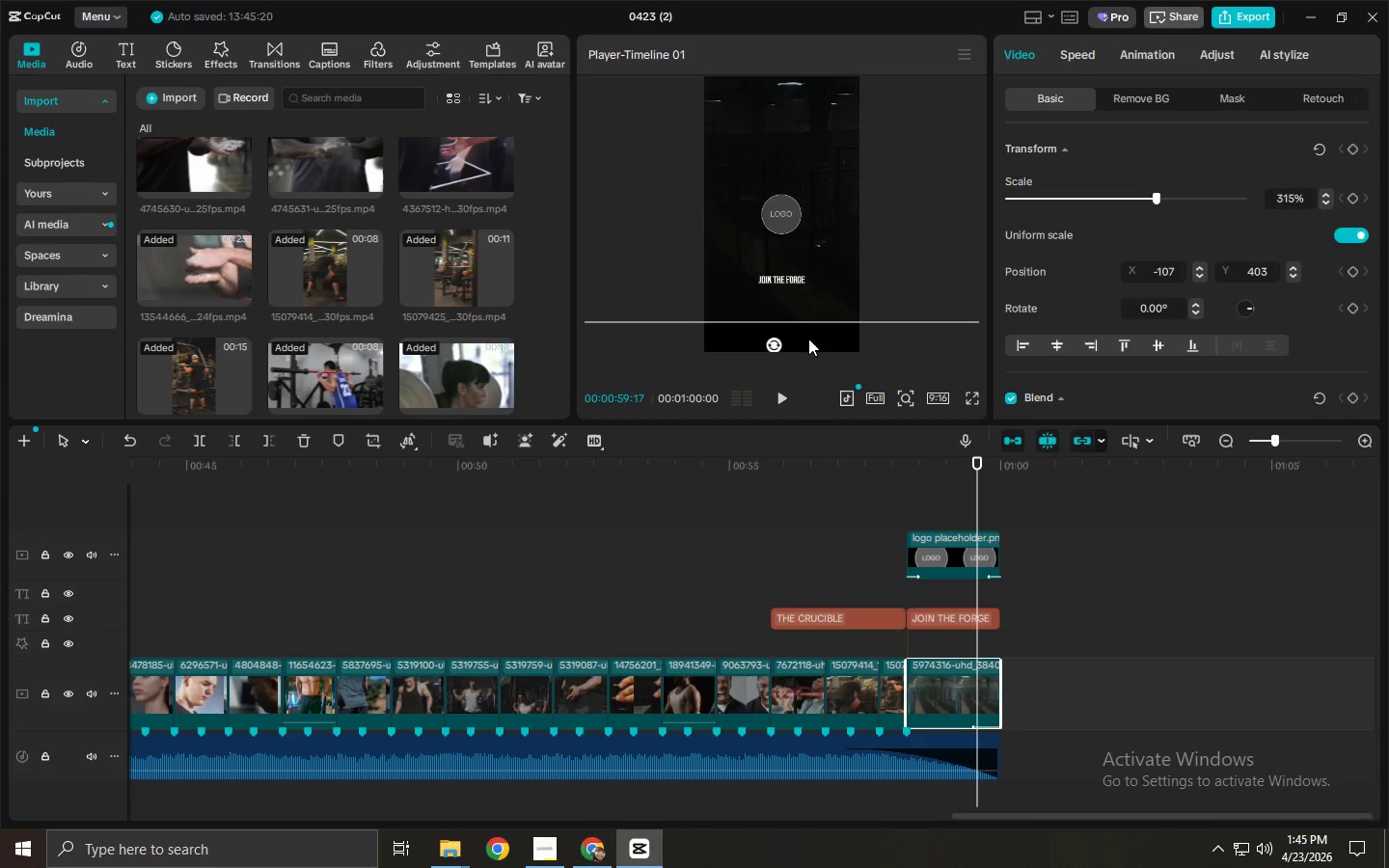 
key(Control+Z)
 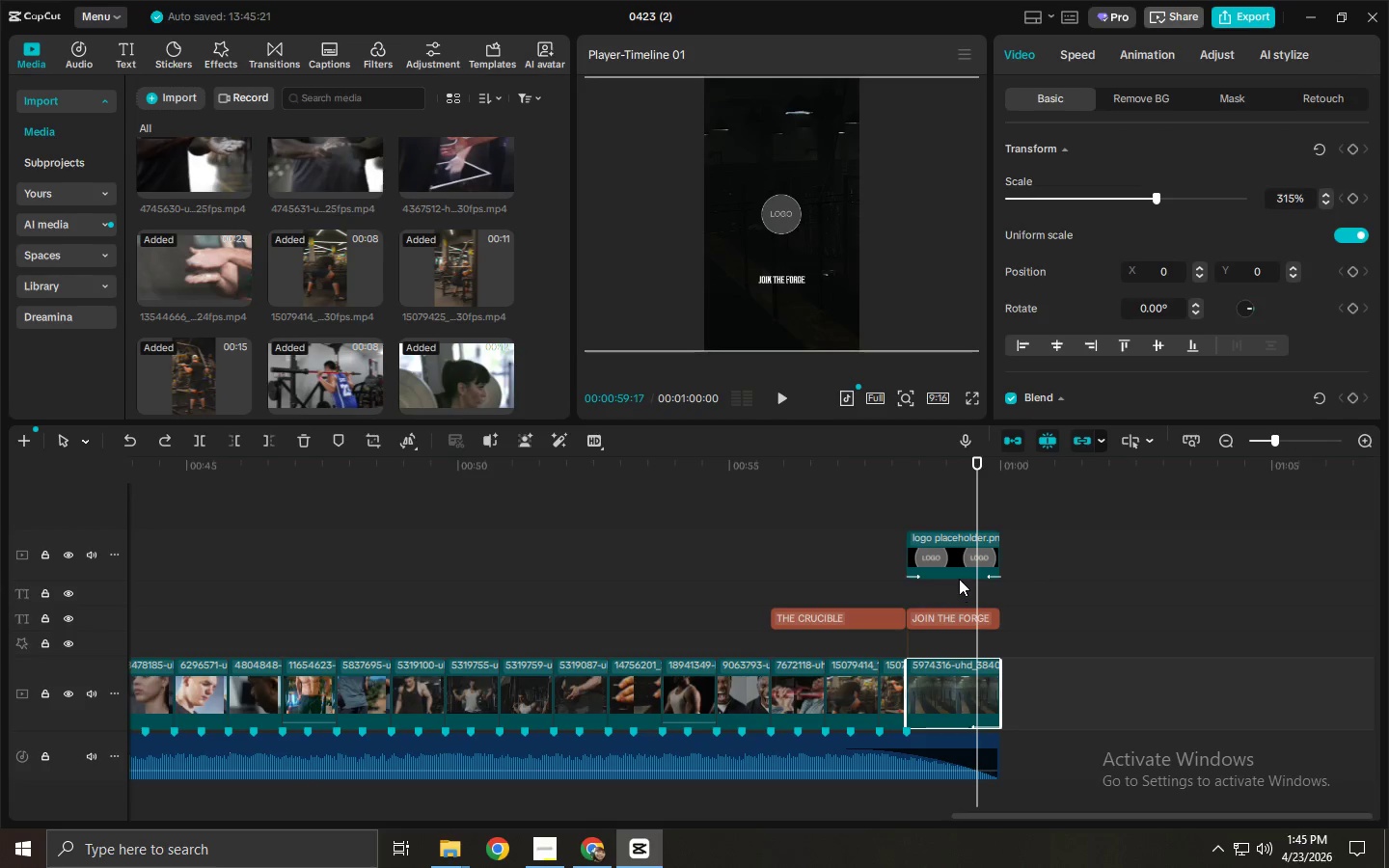 
left_click([950, 618])
 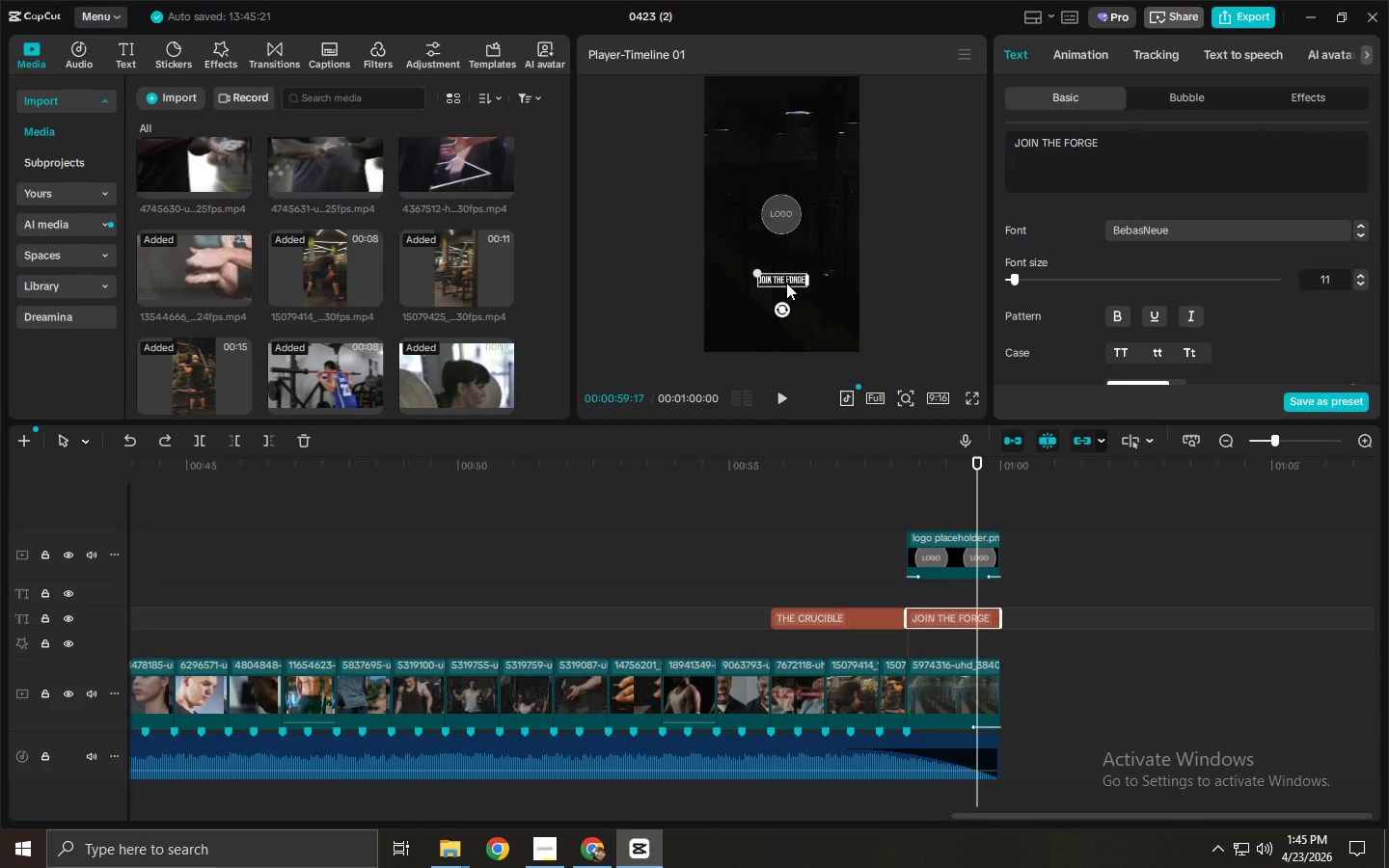 
left_click_drag(start_coordinate=[783, 277], to_coordinate=[784, 257])
 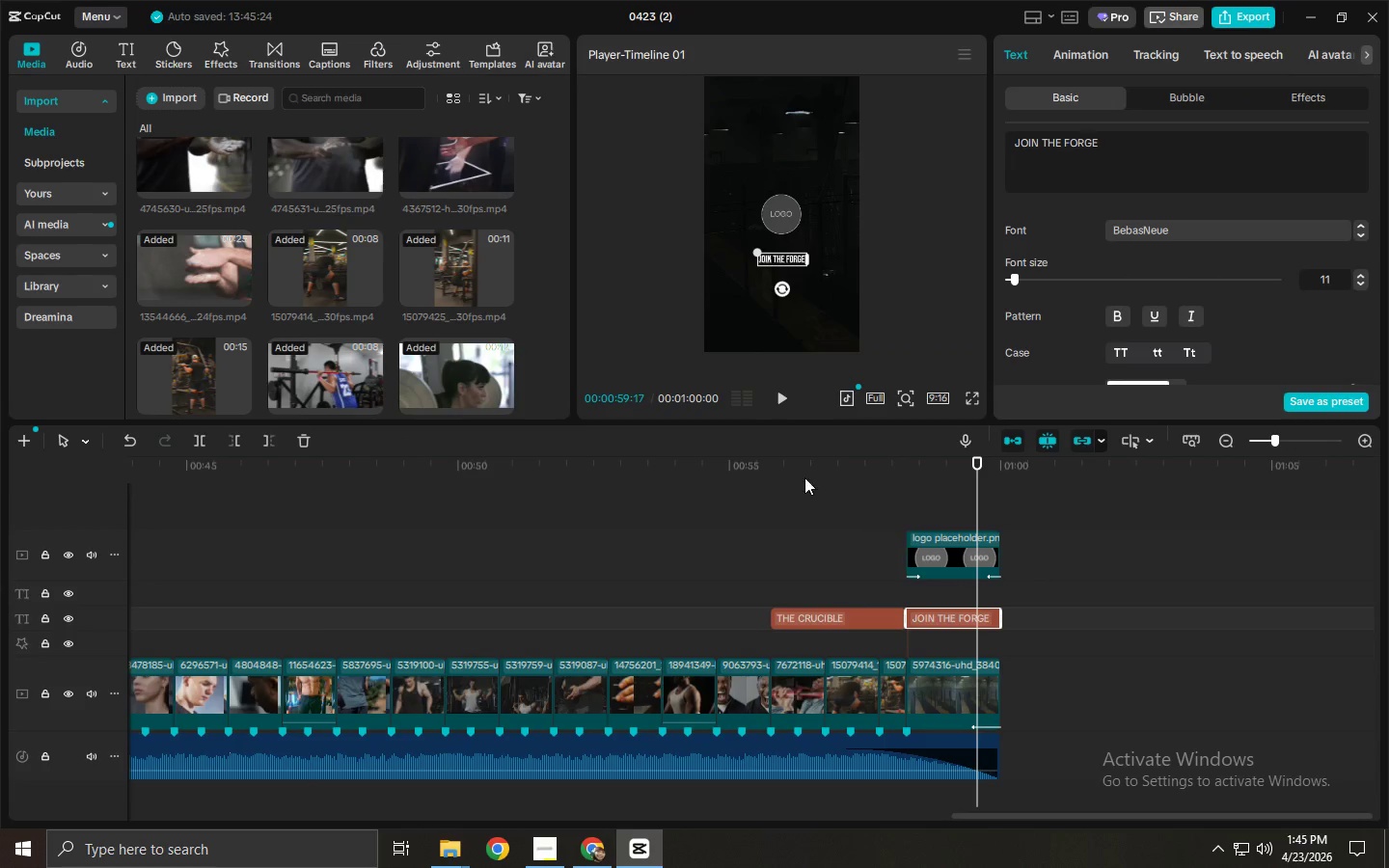 
left_click([786, 464])
 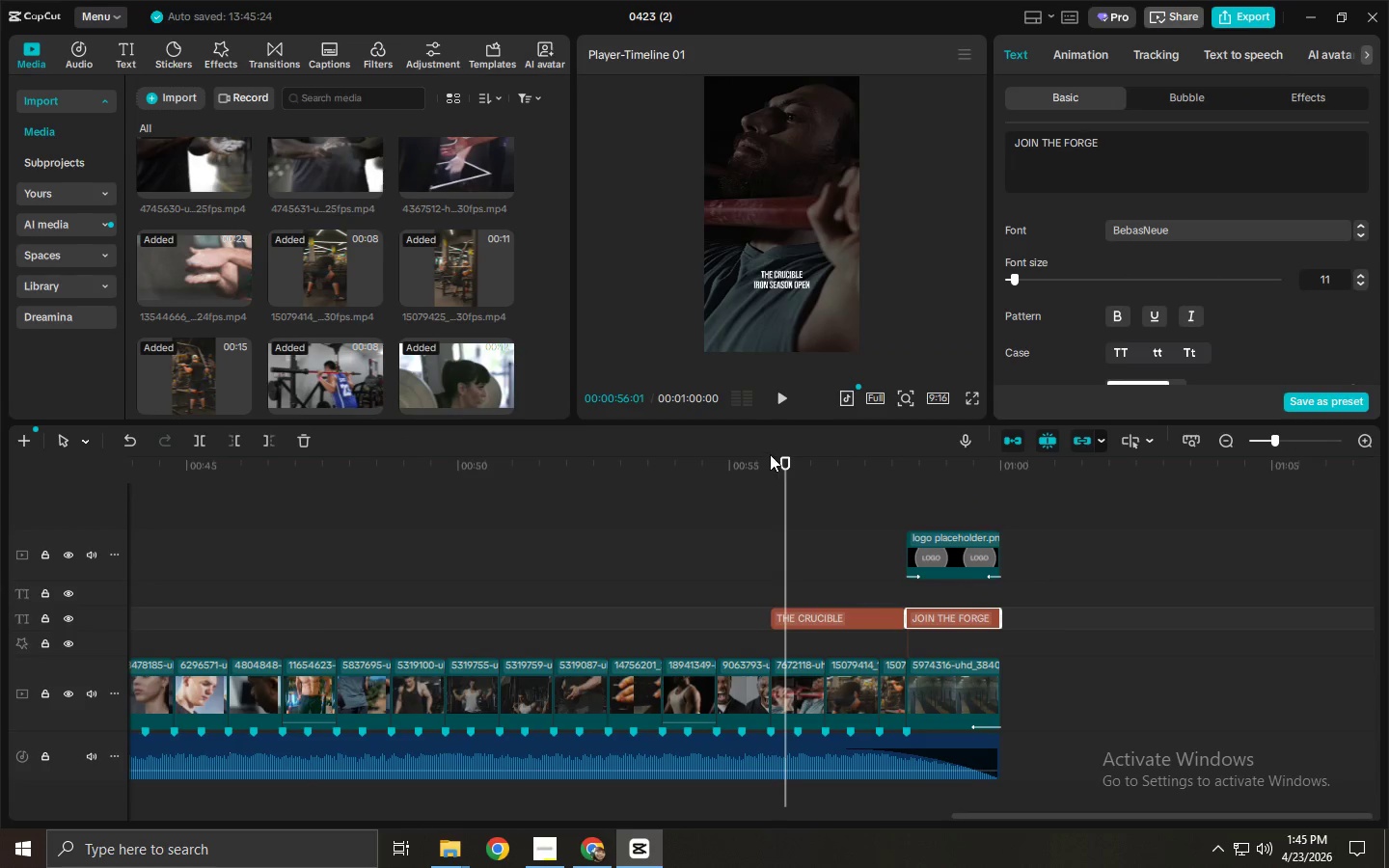 
key(Space)
 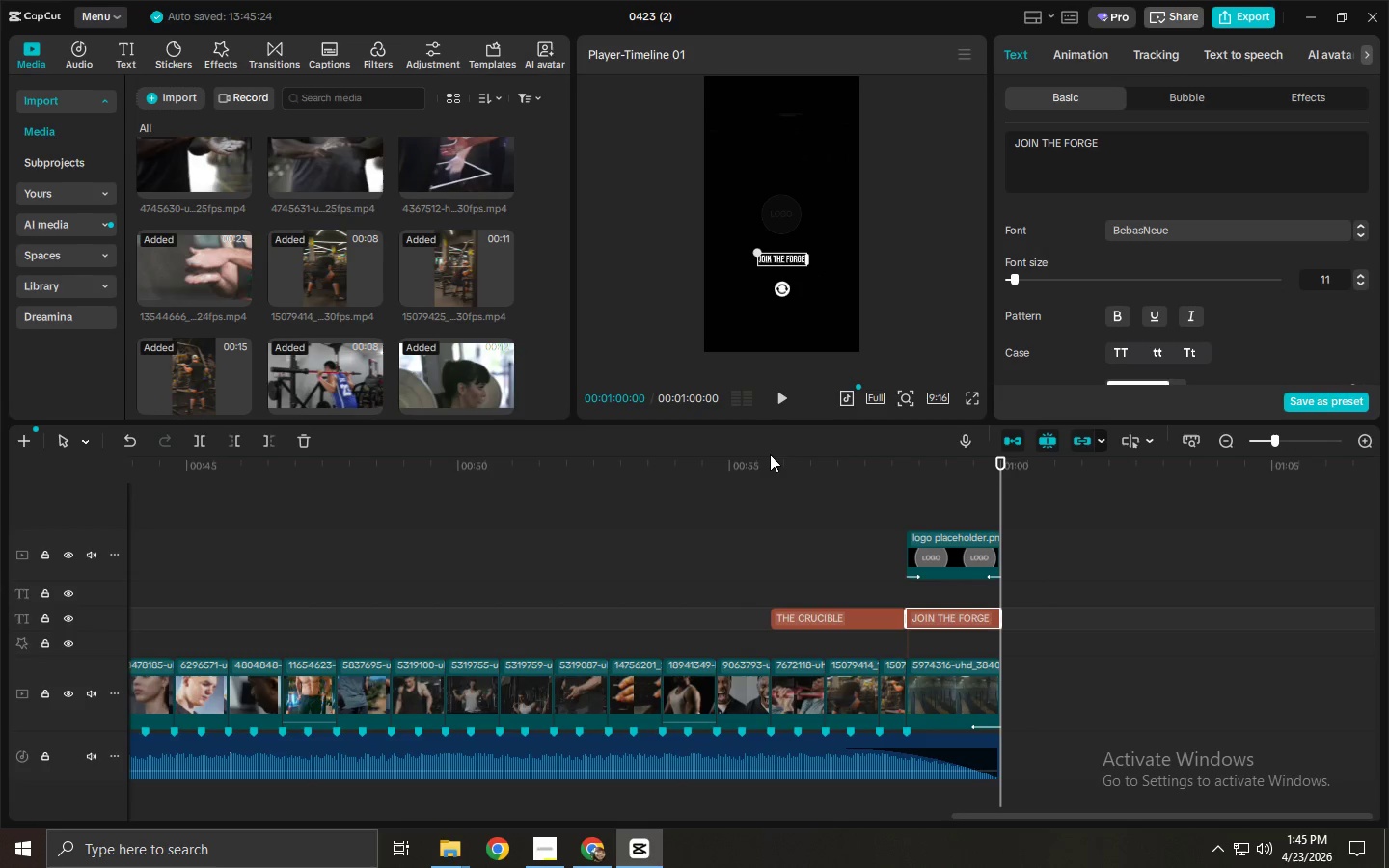 
wait(11.0)
 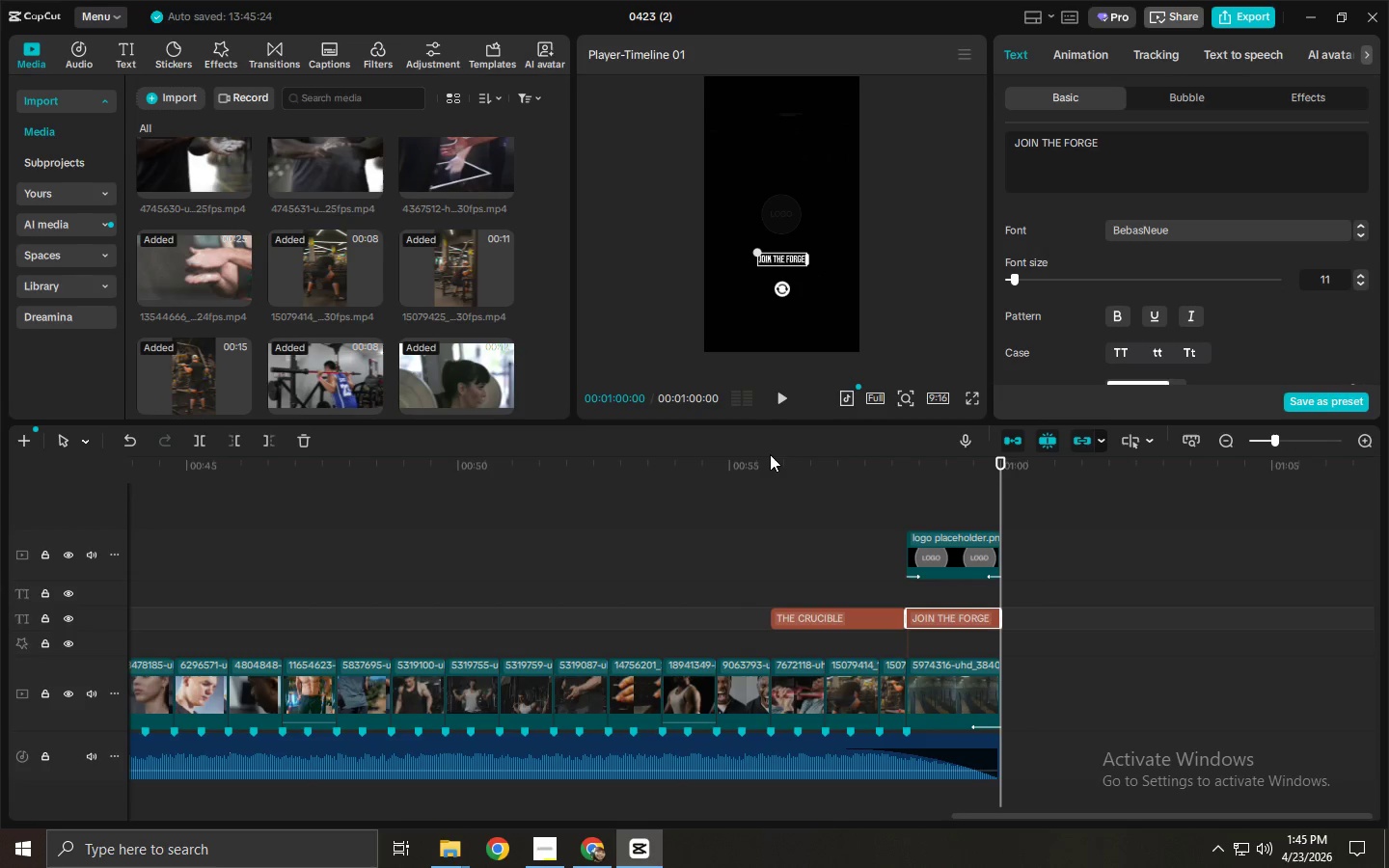 
left_click_drag(start_coordinate=[1040, 817], to_coordinate=[1008, 817])
 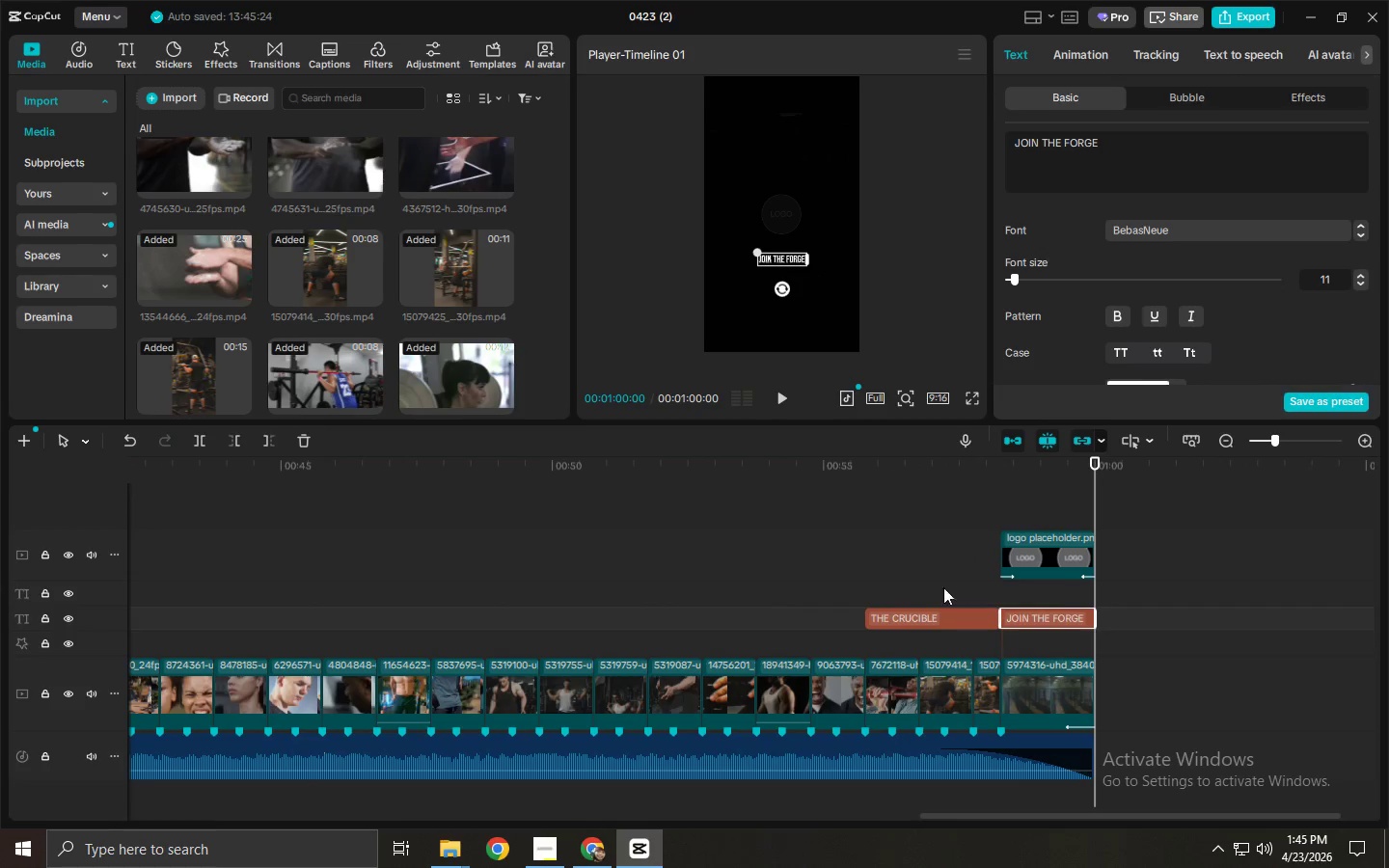 
left_click_drag(start_coordinate=[936, 576], to_coordinate=[41, 619])
 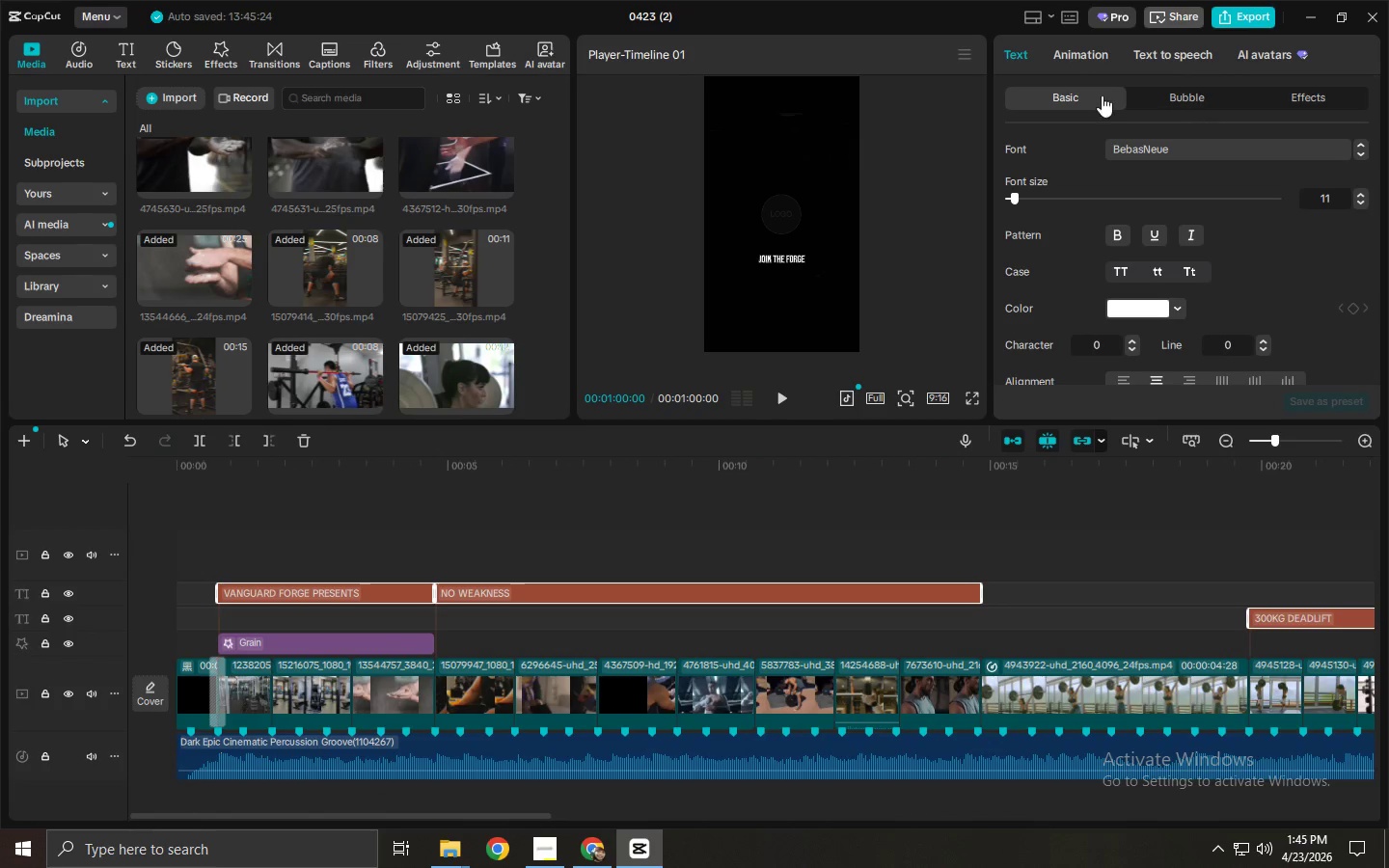 
left_click([1068, 47])
 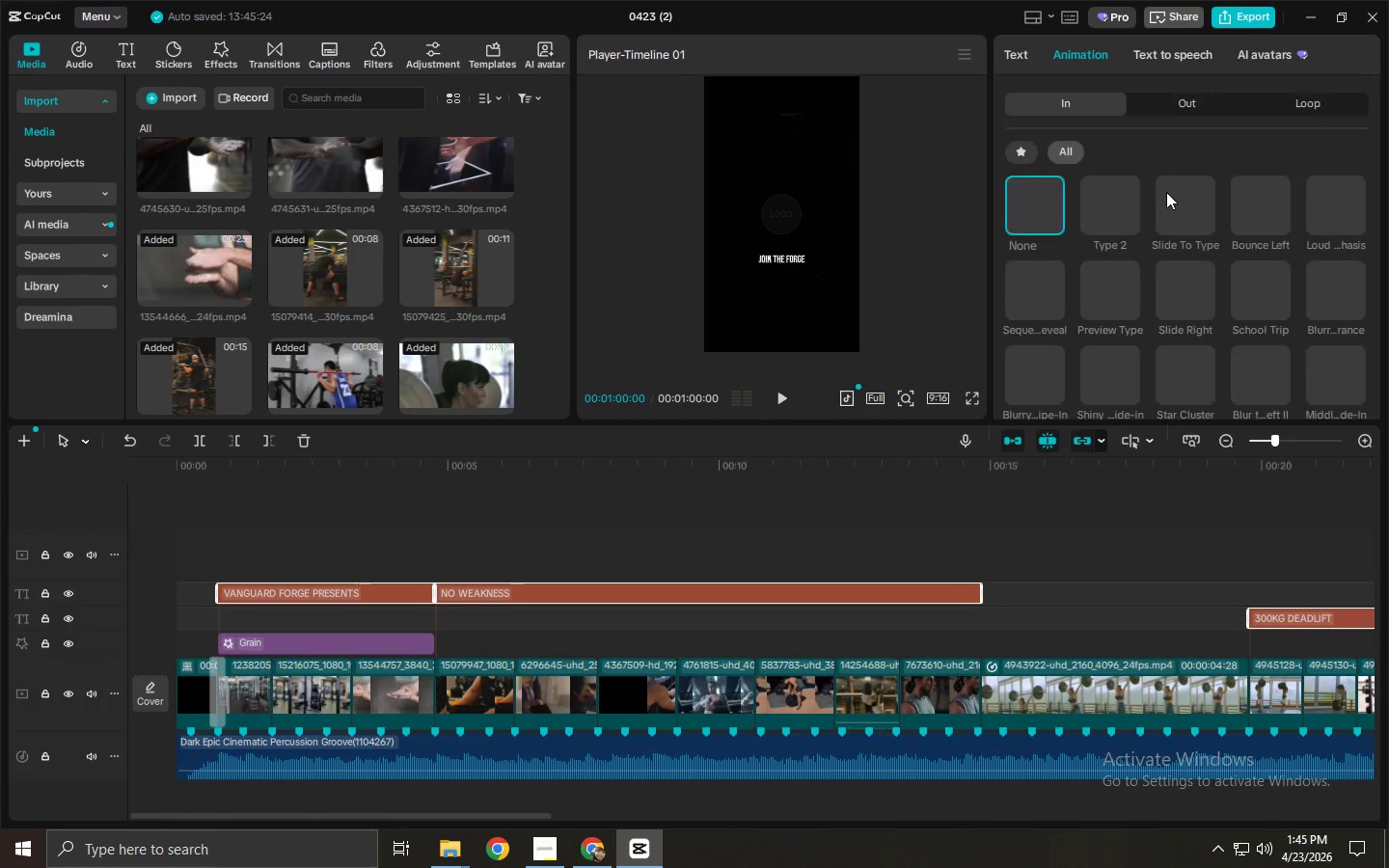 
mouse_move([1187, 207])
 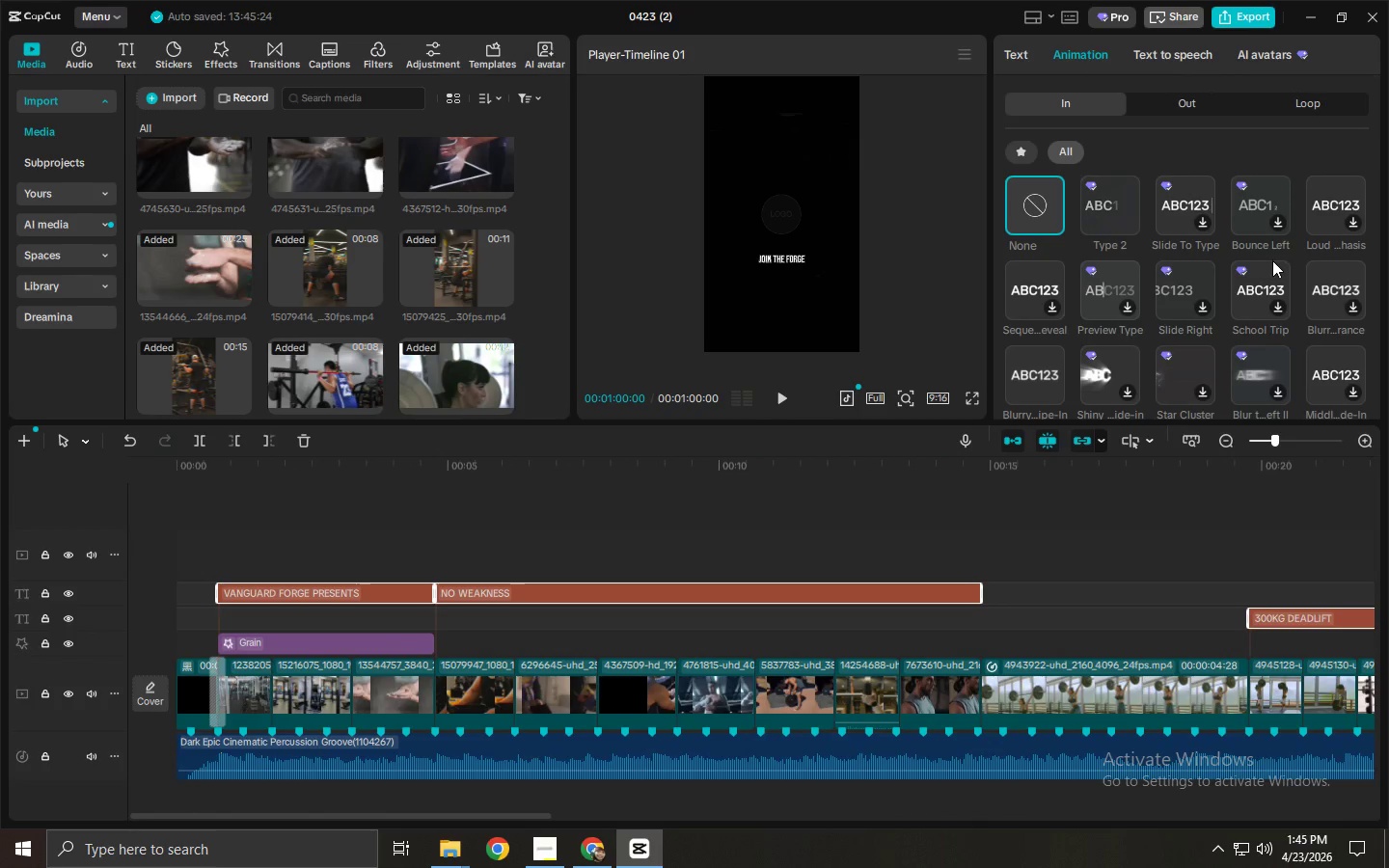 
scroll: coordinate [1308, 351], scroll_direction: down, amount: 5.0
 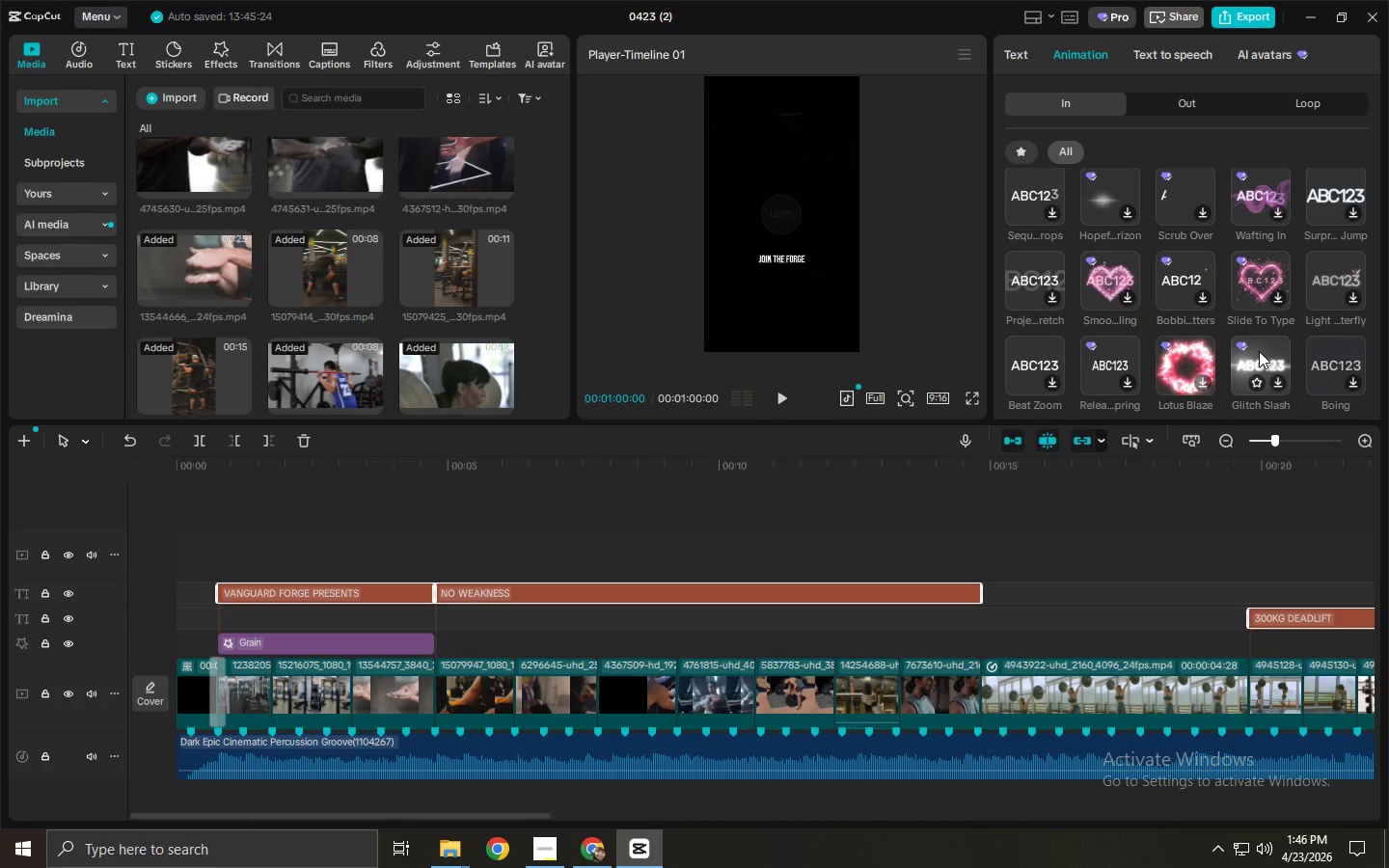 
left_click([1259, 351])
 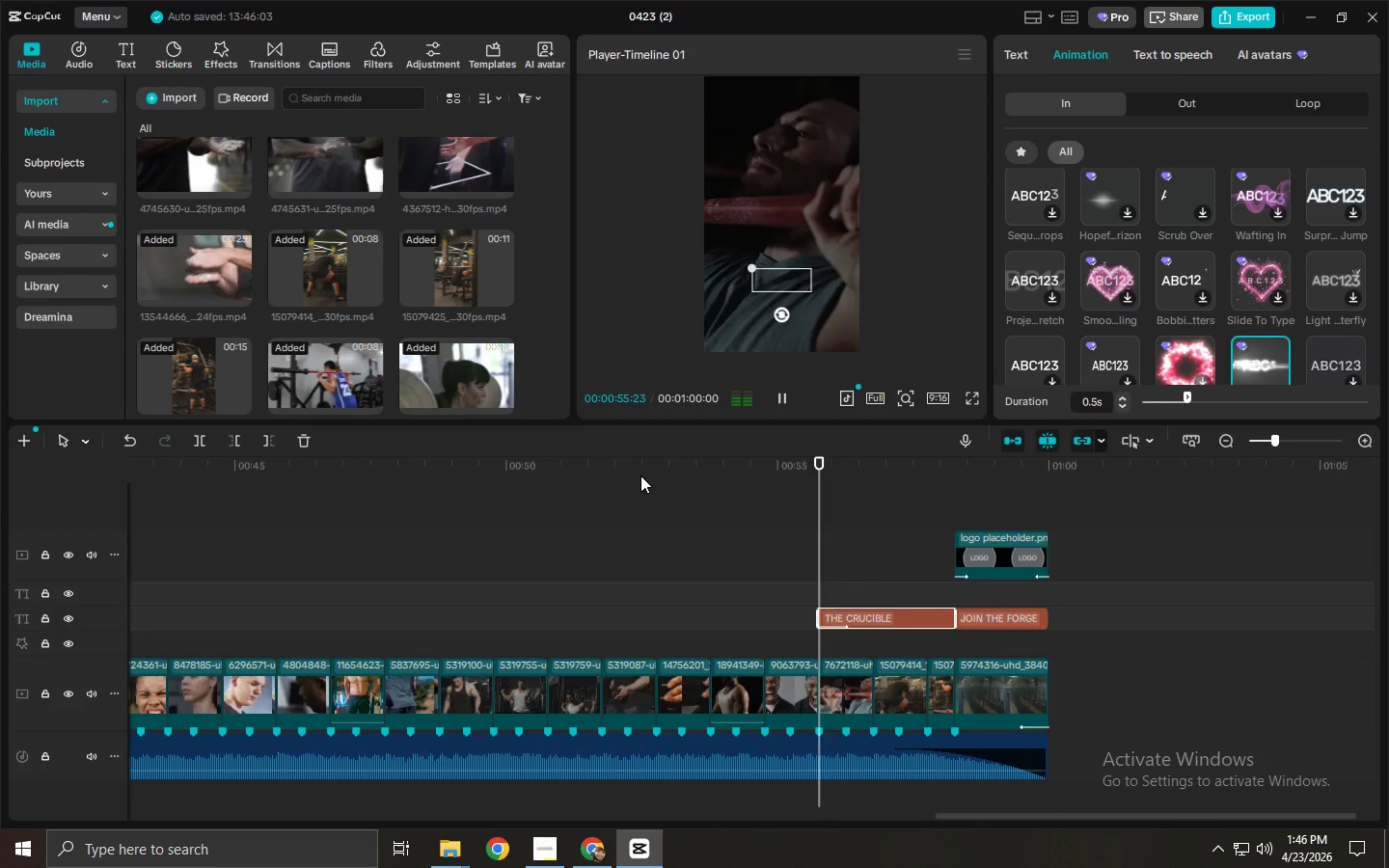 
left_click_drag(start_coordinate=[798, 490], to_coordinate=[278, 480])
 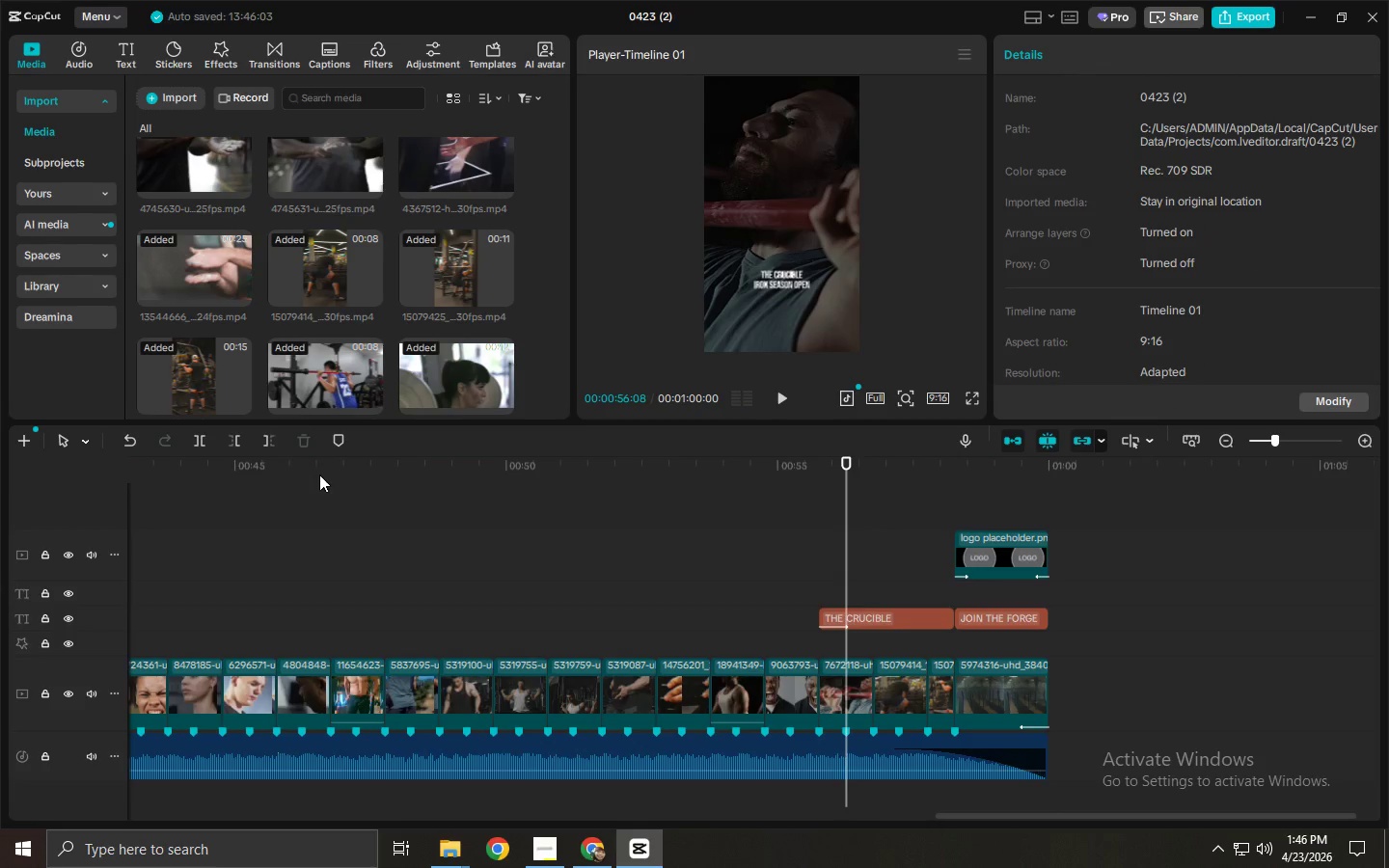 
left_click_drag(start_coordinate=[319, 475], to_coordinate=[0, 482])
 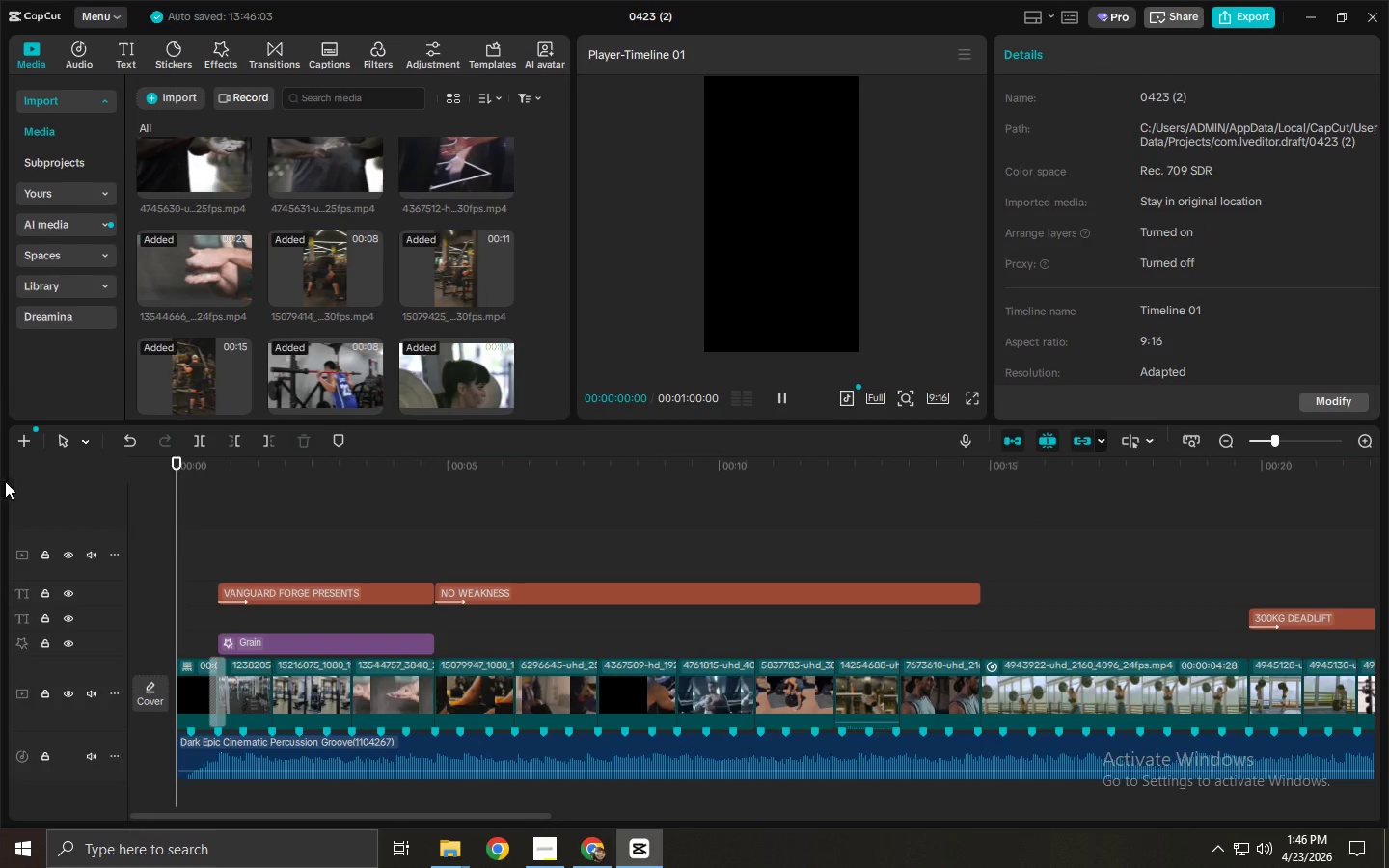 
key(Space)
 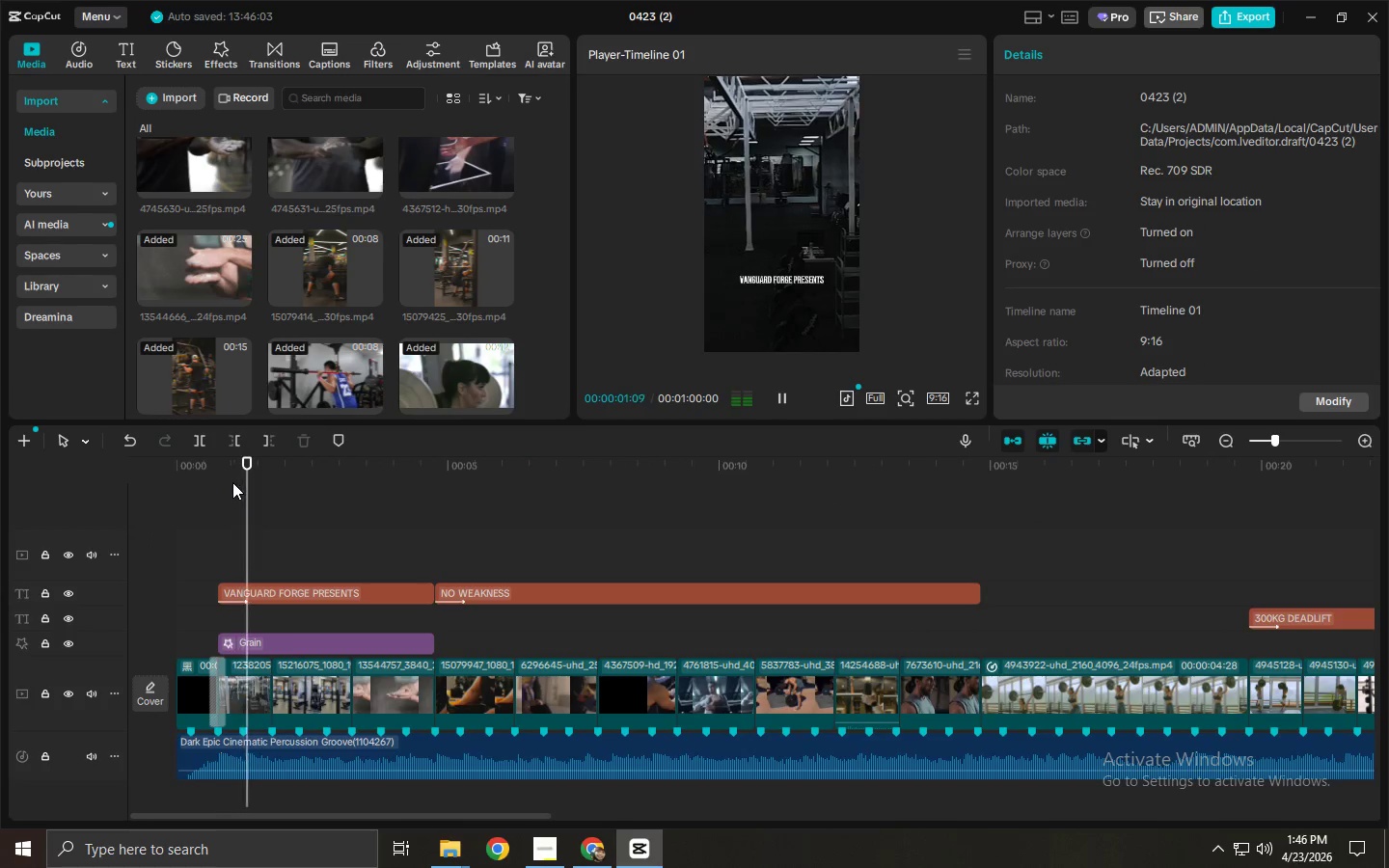 
key(Space)
 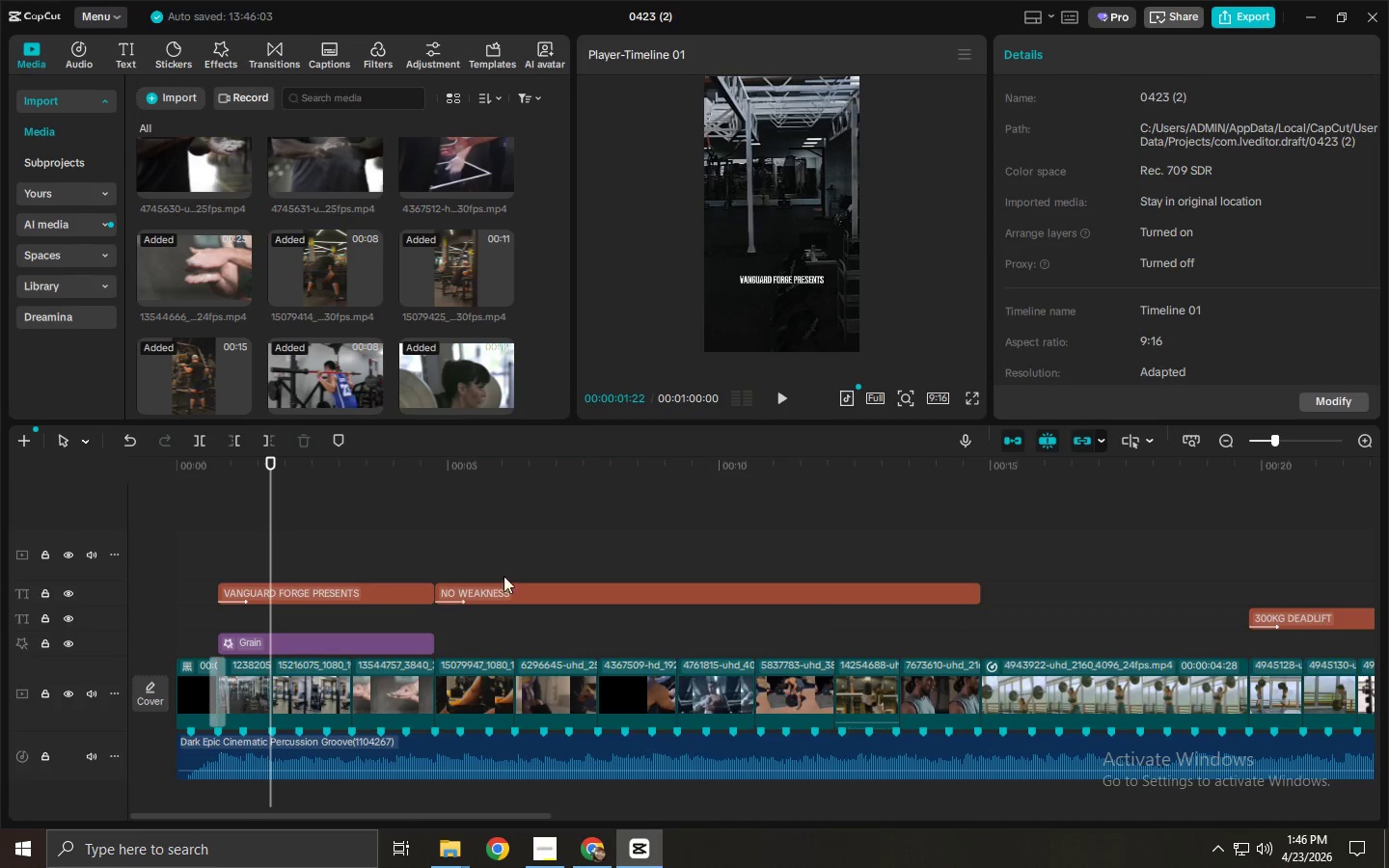 
left_click_drag(start_coordinate=[158, 579], to_coordinate=[1237, 631])
 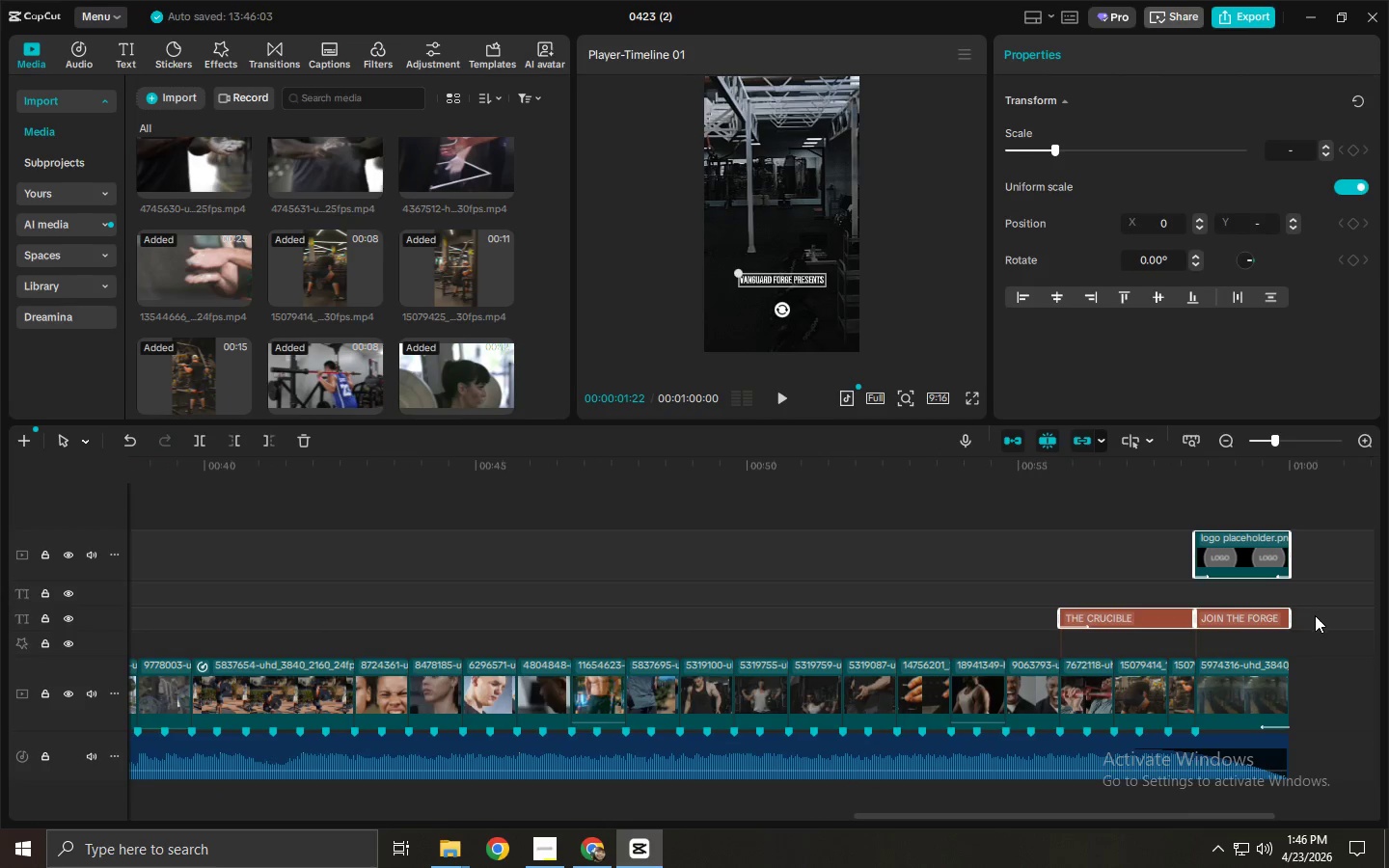 
left_click([1329, 623])
 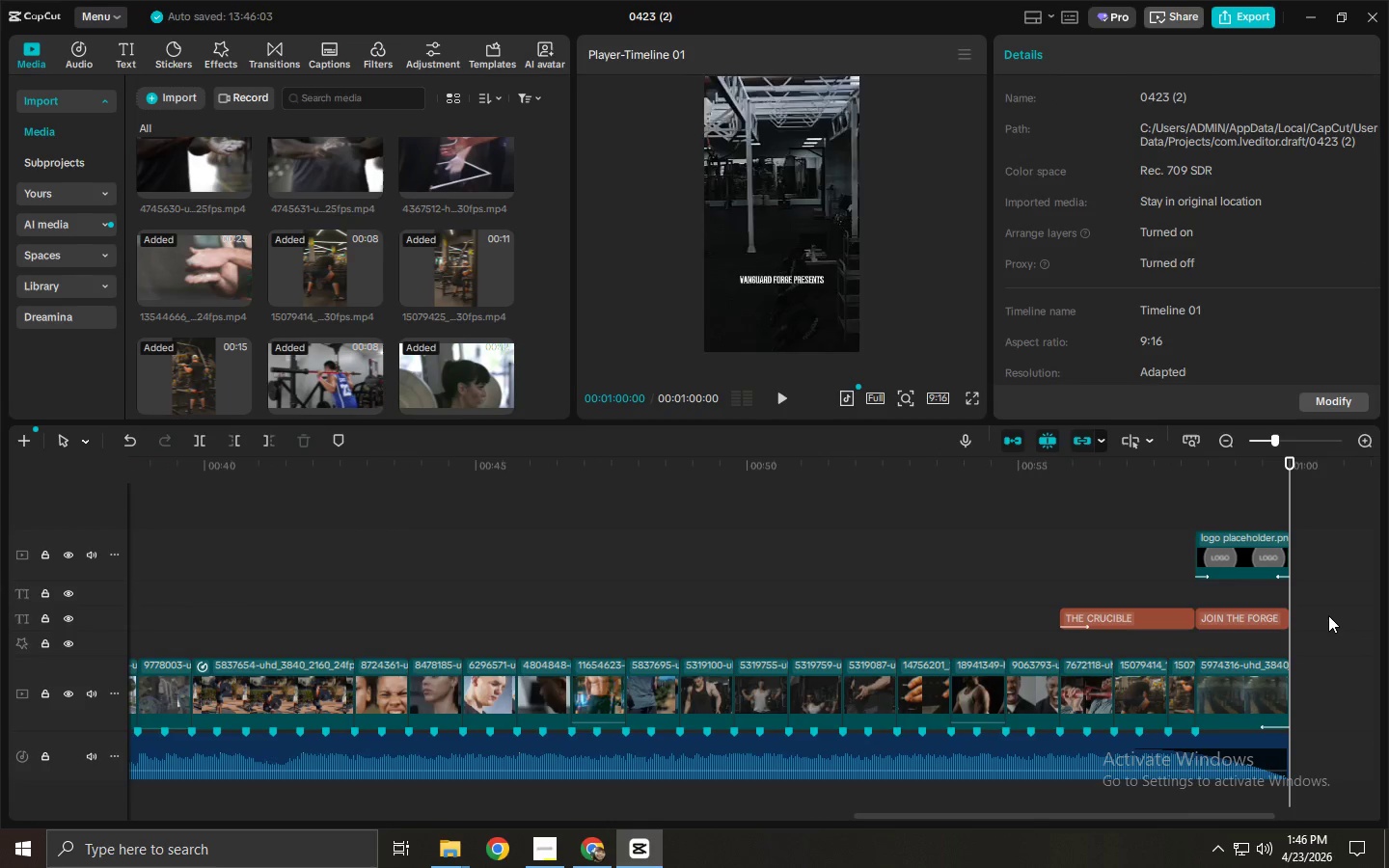 
left_click_drag(start_coordinate=[1328, 615], to_coordinate=[14, 581])
 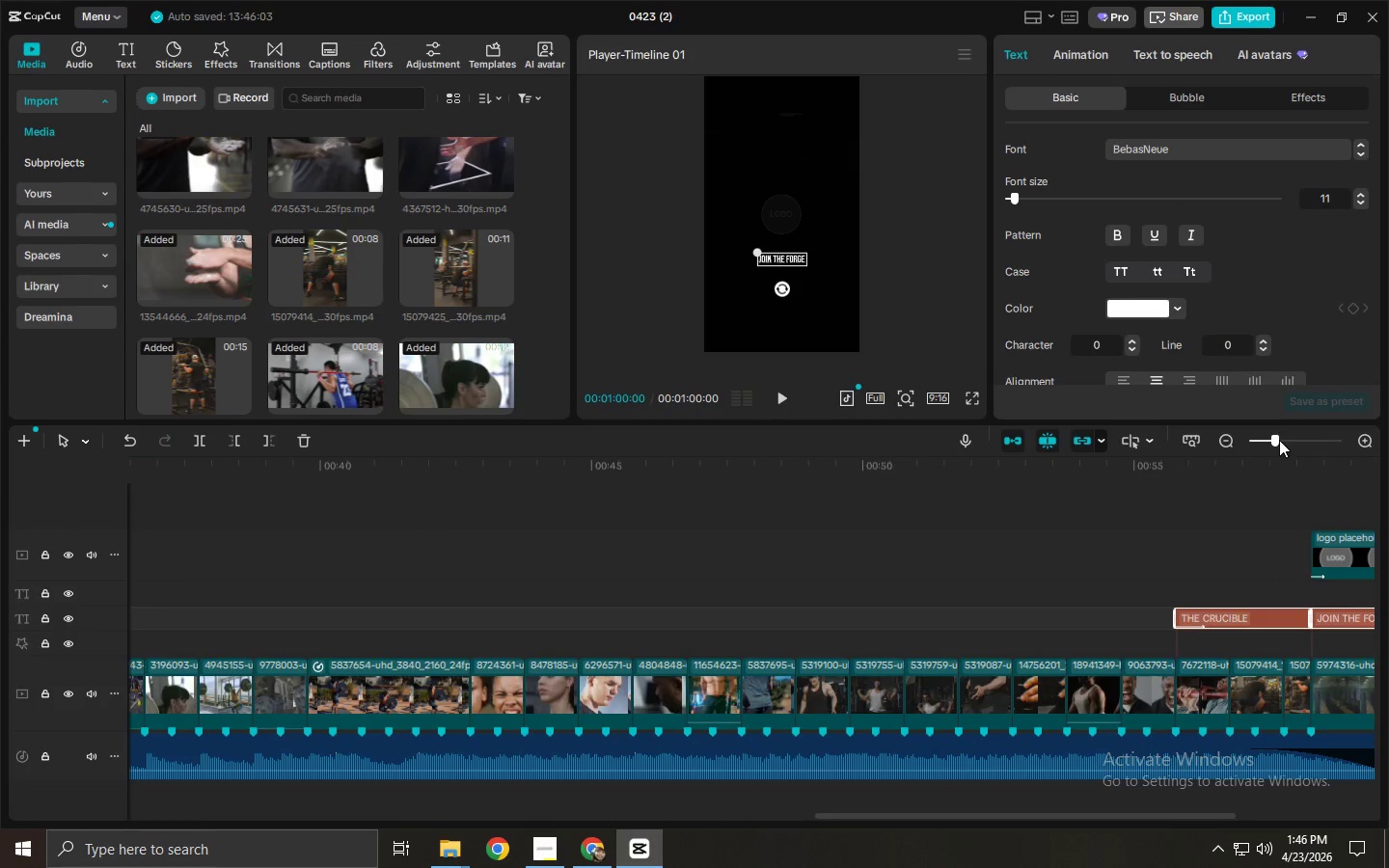 
left_click([1260, 439])
 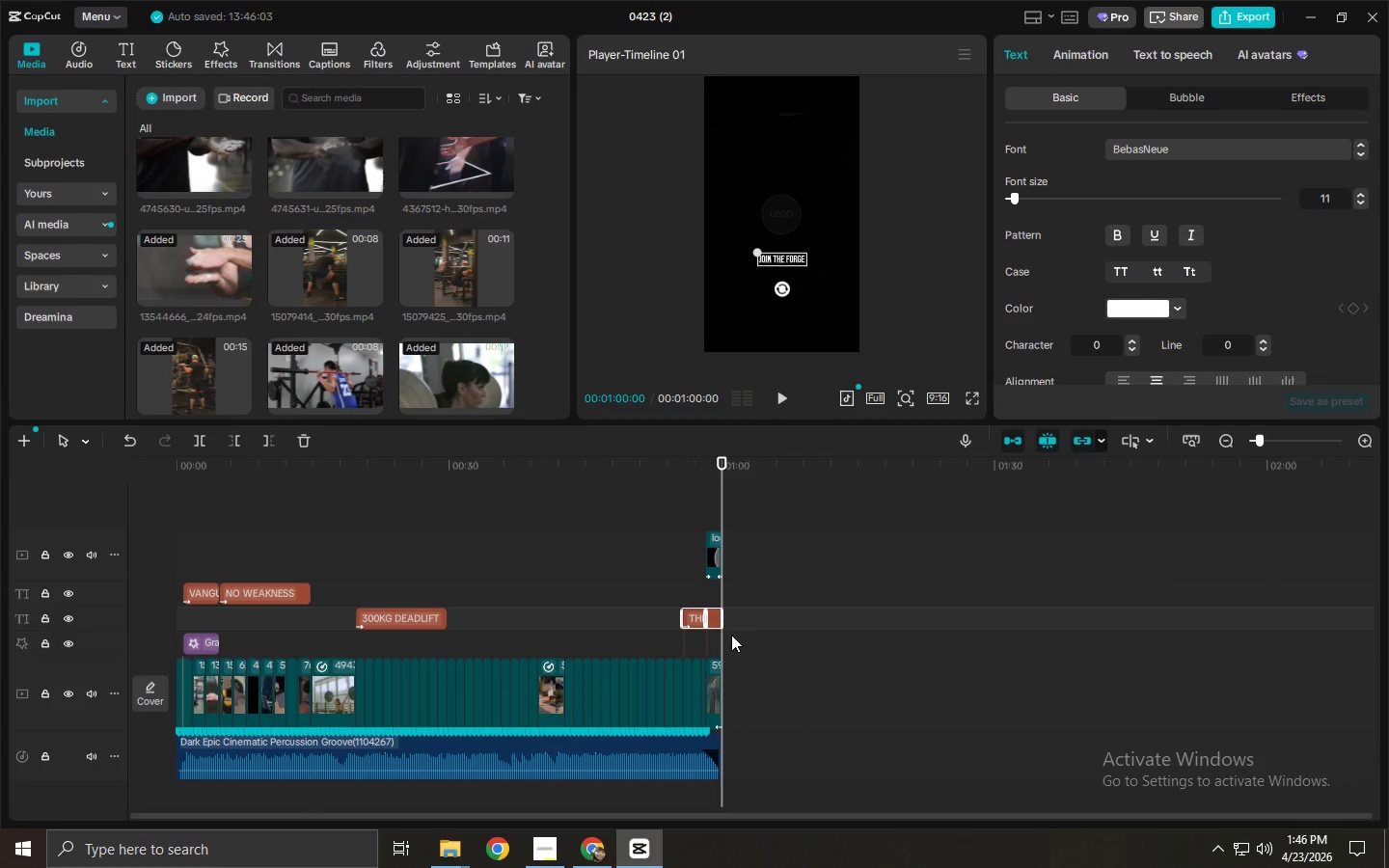 
left_click_drag(start_coordinate=[768, 608], to_coordinate=[231, 578])
 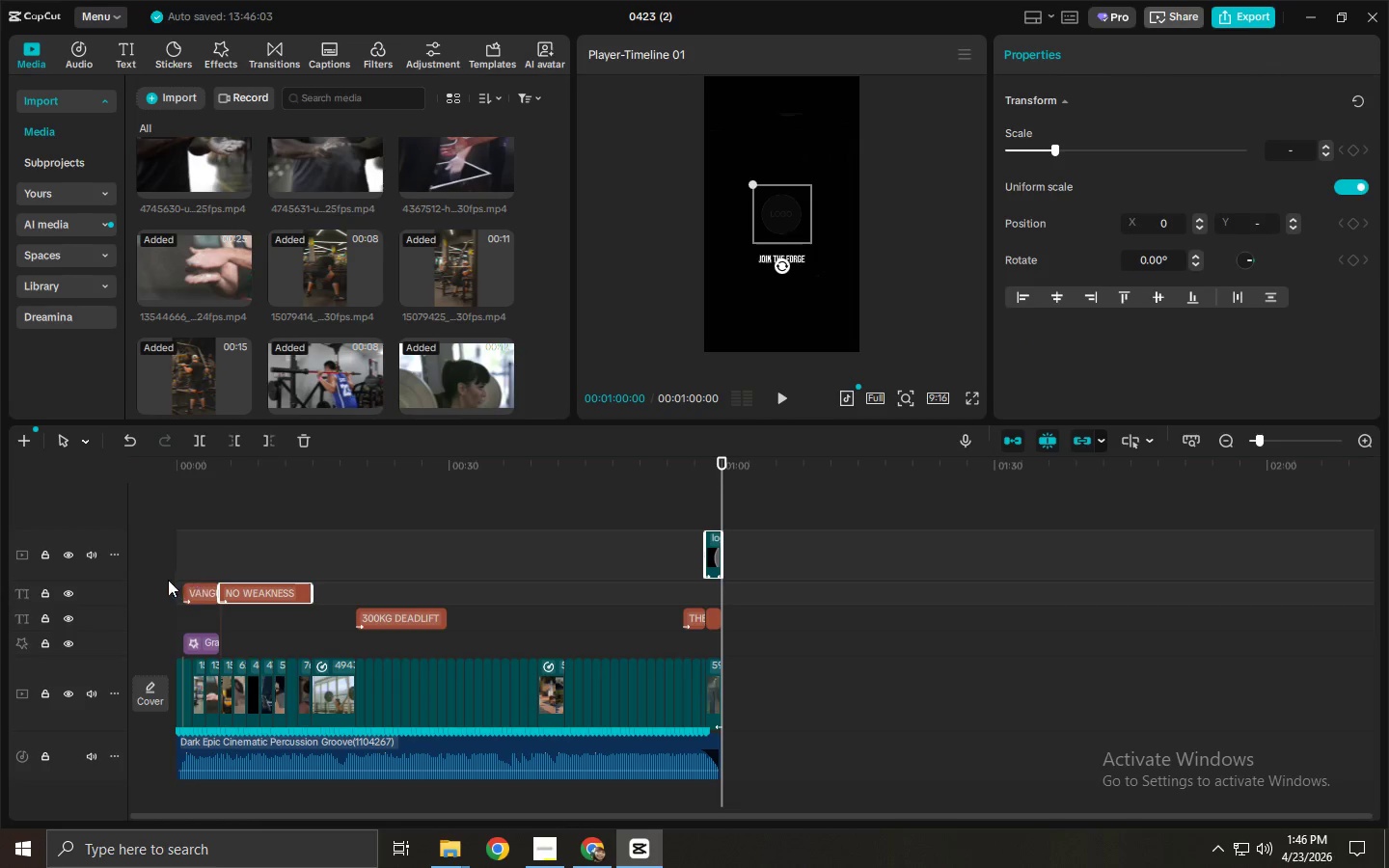 
left_click_drag(start_coordinate=[154, 580], to_coordinate=[724, 632])
 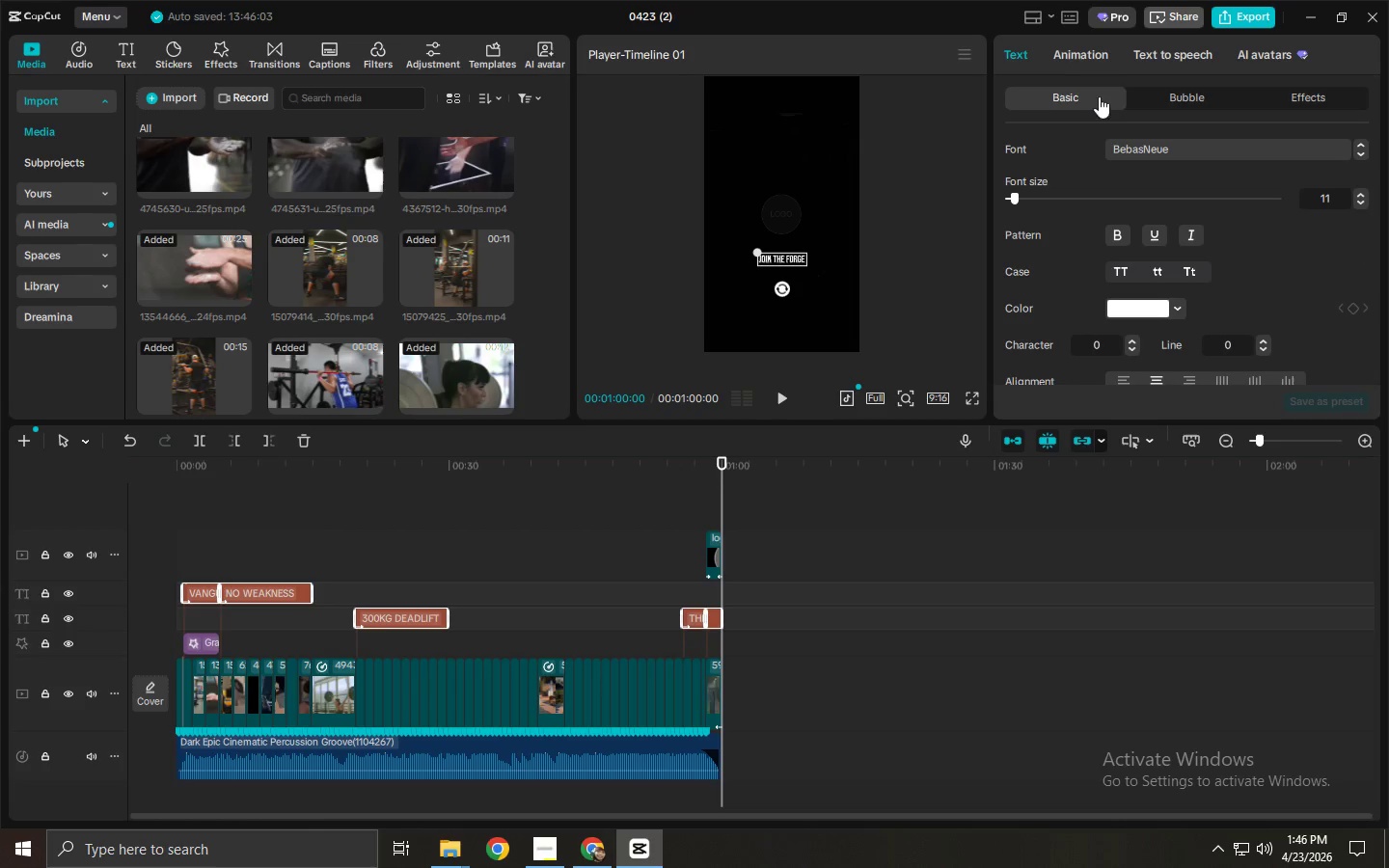 
left_click([1103, 50])
 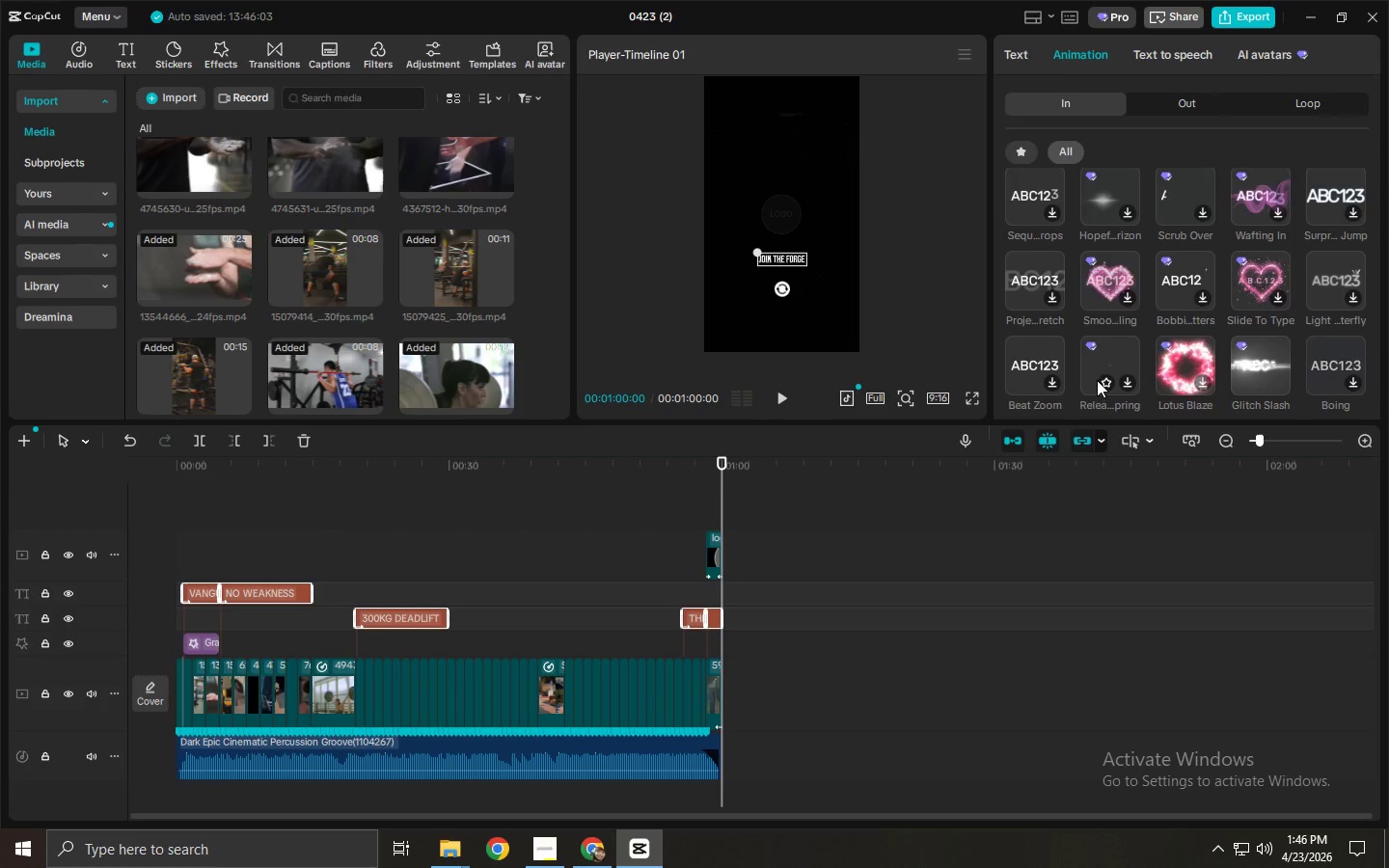 
scroll: coordinate [1103, 364], scroll_direction: down, amount: 5.0
 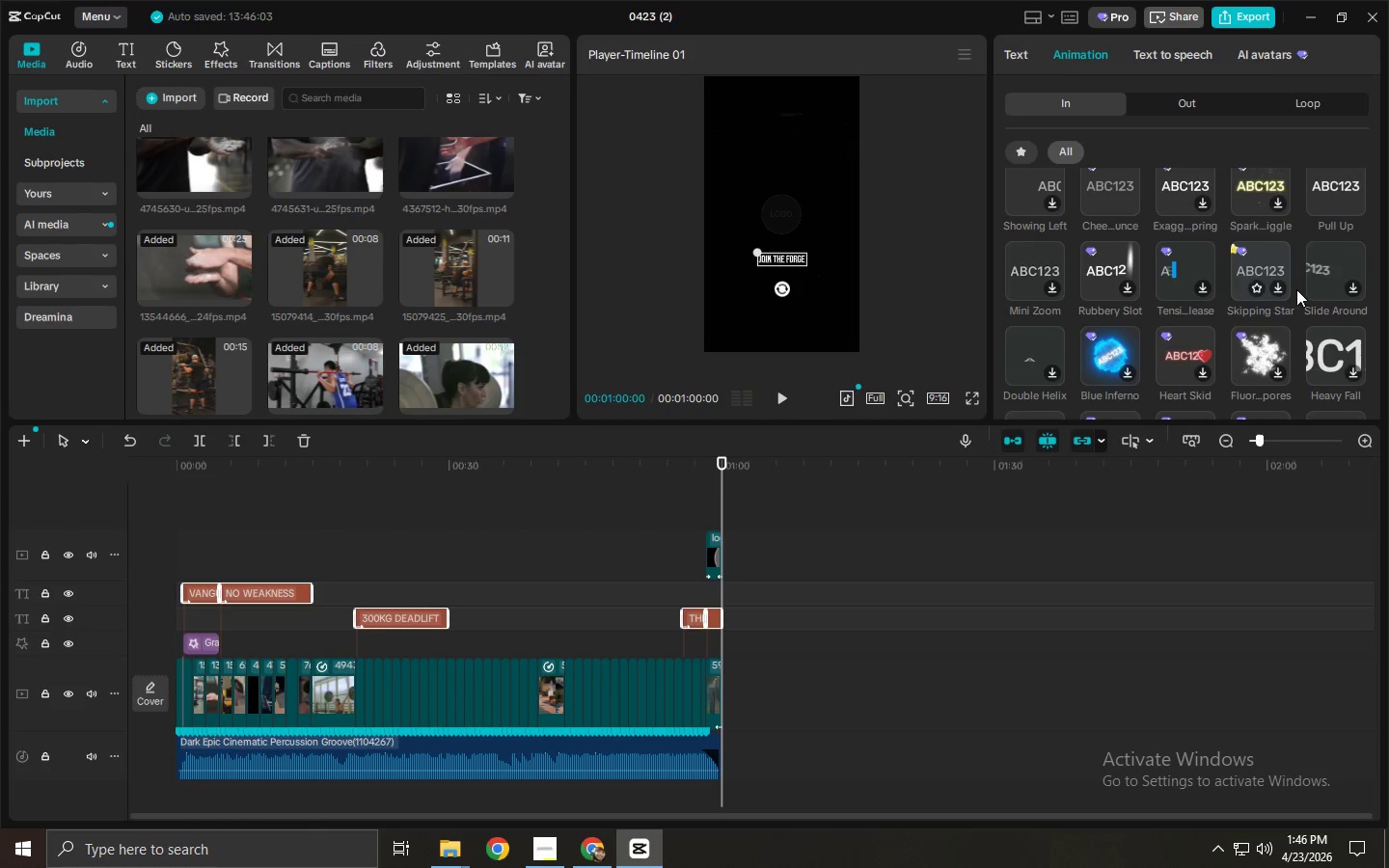 
scroll: coordinate [1294, 269], scroll_direction: up, amount: 1.0
 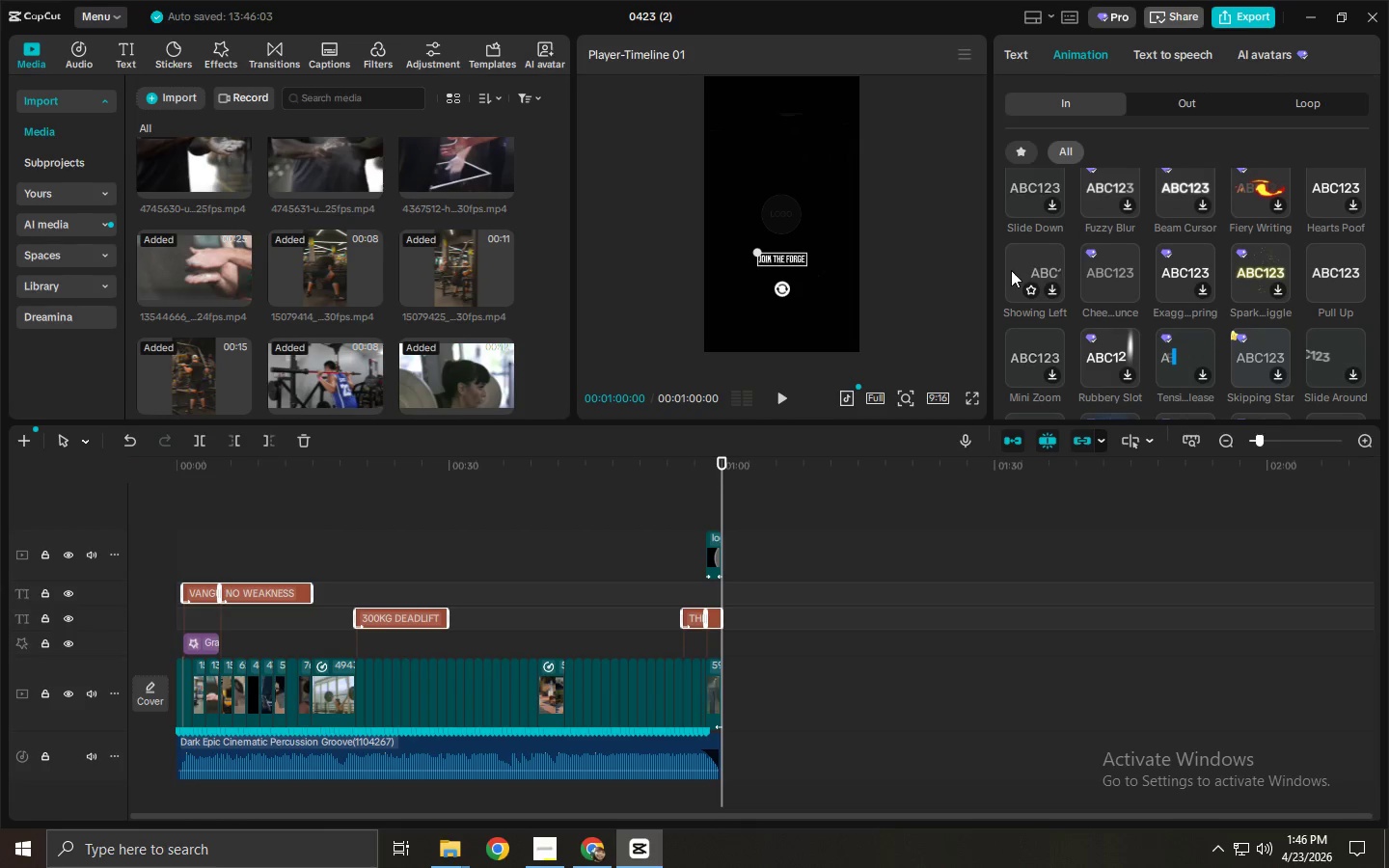 
scroll: coordinate [1292, 263], scroll_direction: down, amount: 2.0
 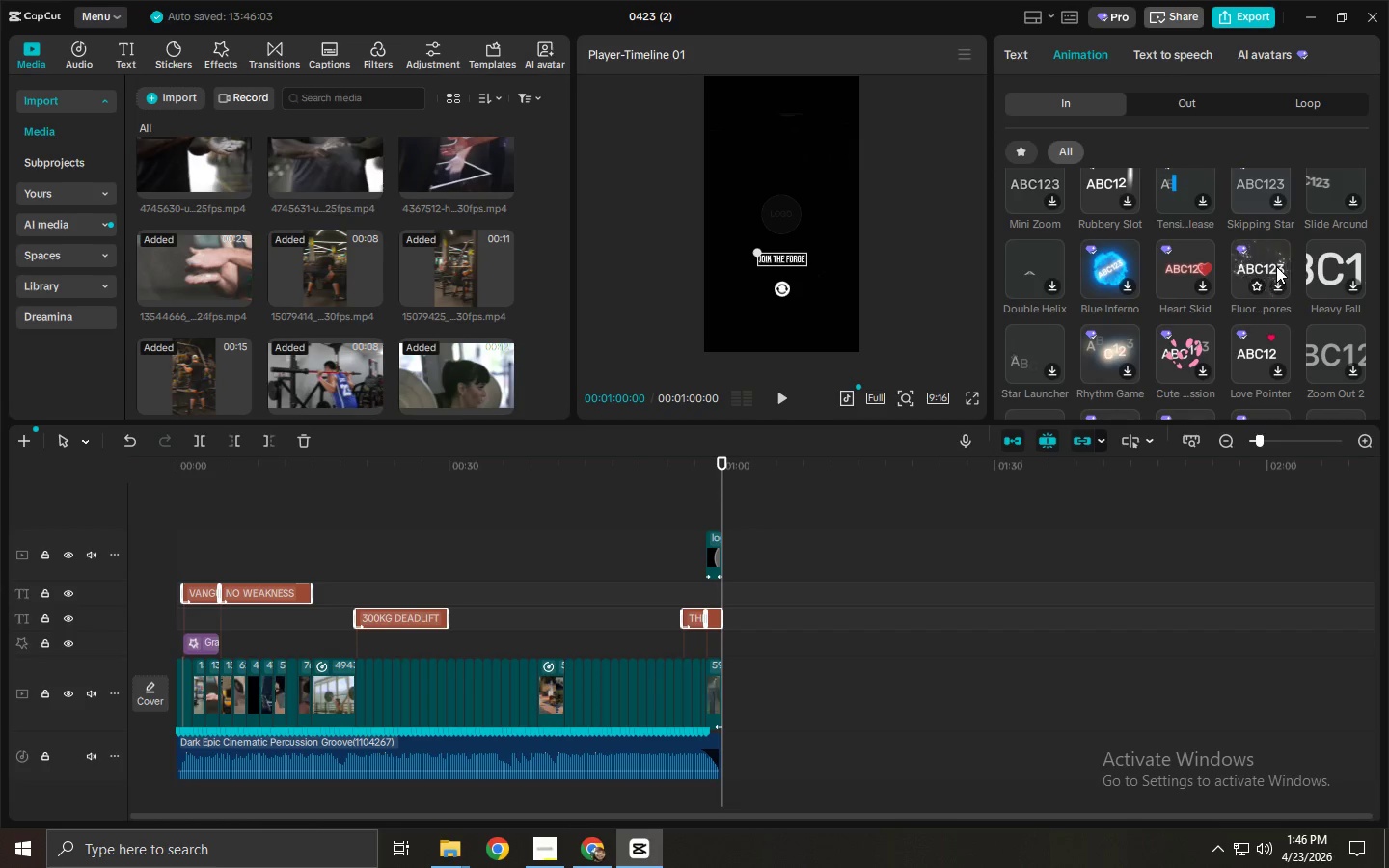 
key(Alt+AltLeft)
 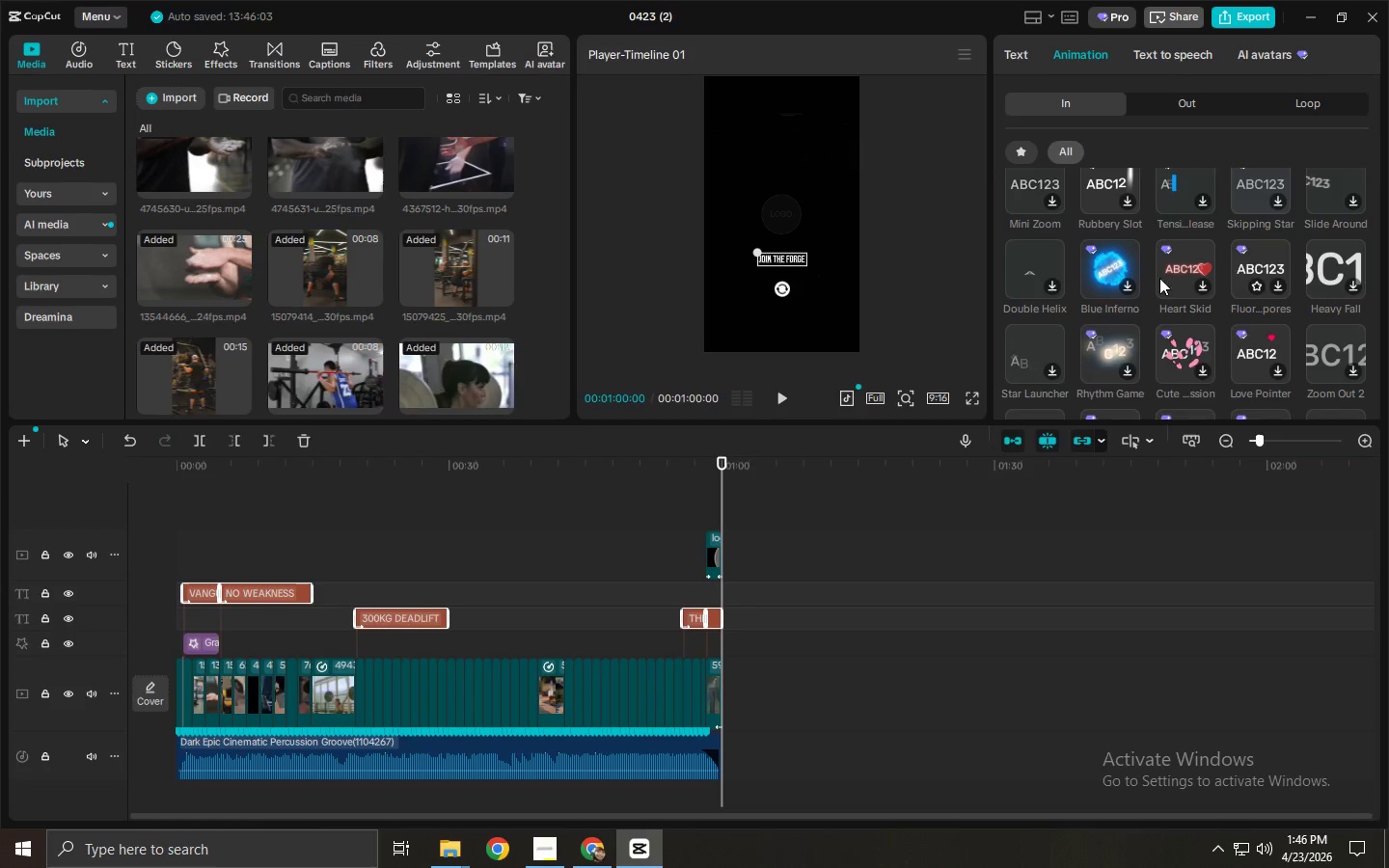 
key(Alt+Tab)